 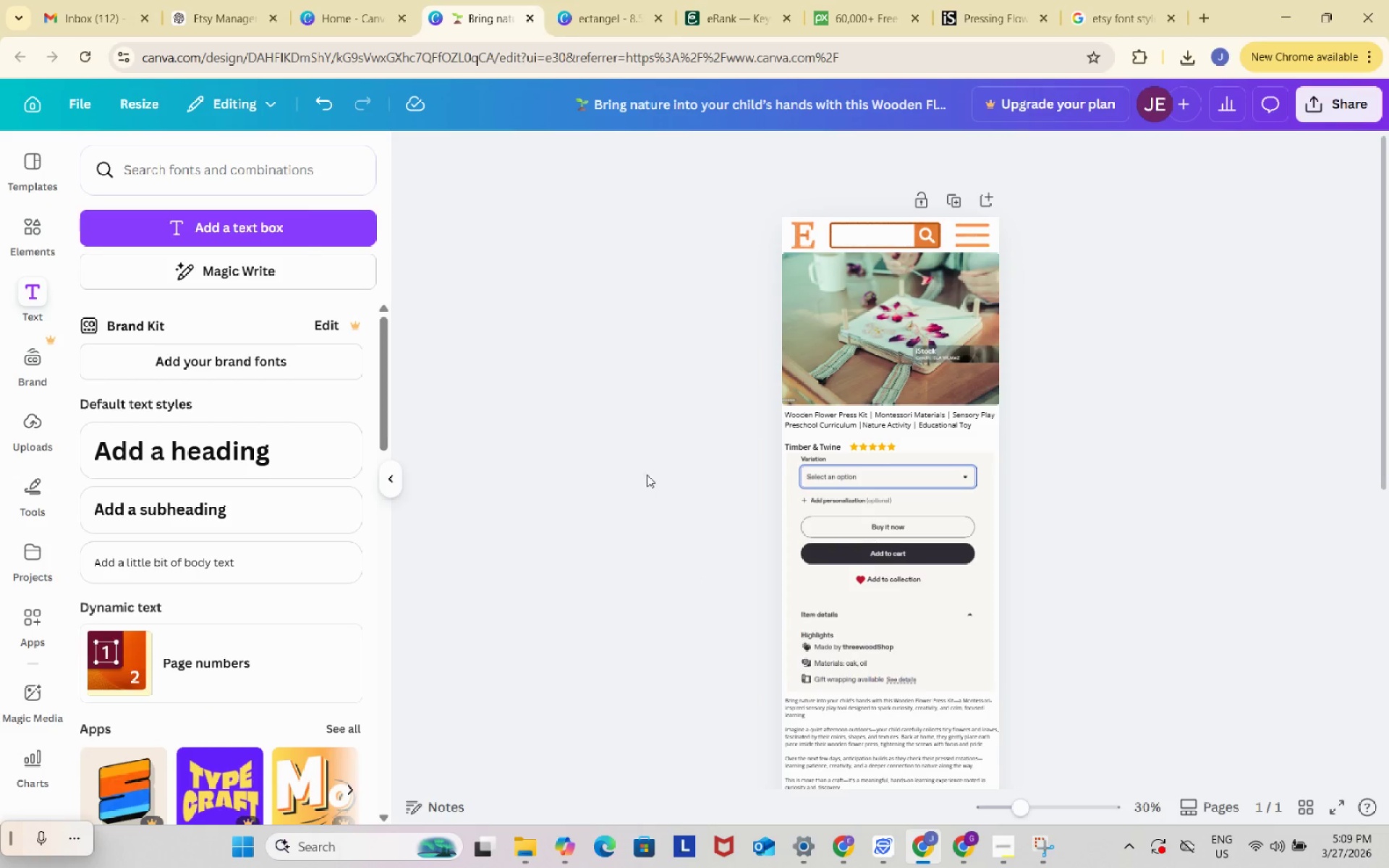 
scroll: coordinate [647, 474], scroll_direction: down, amount: 8.0
 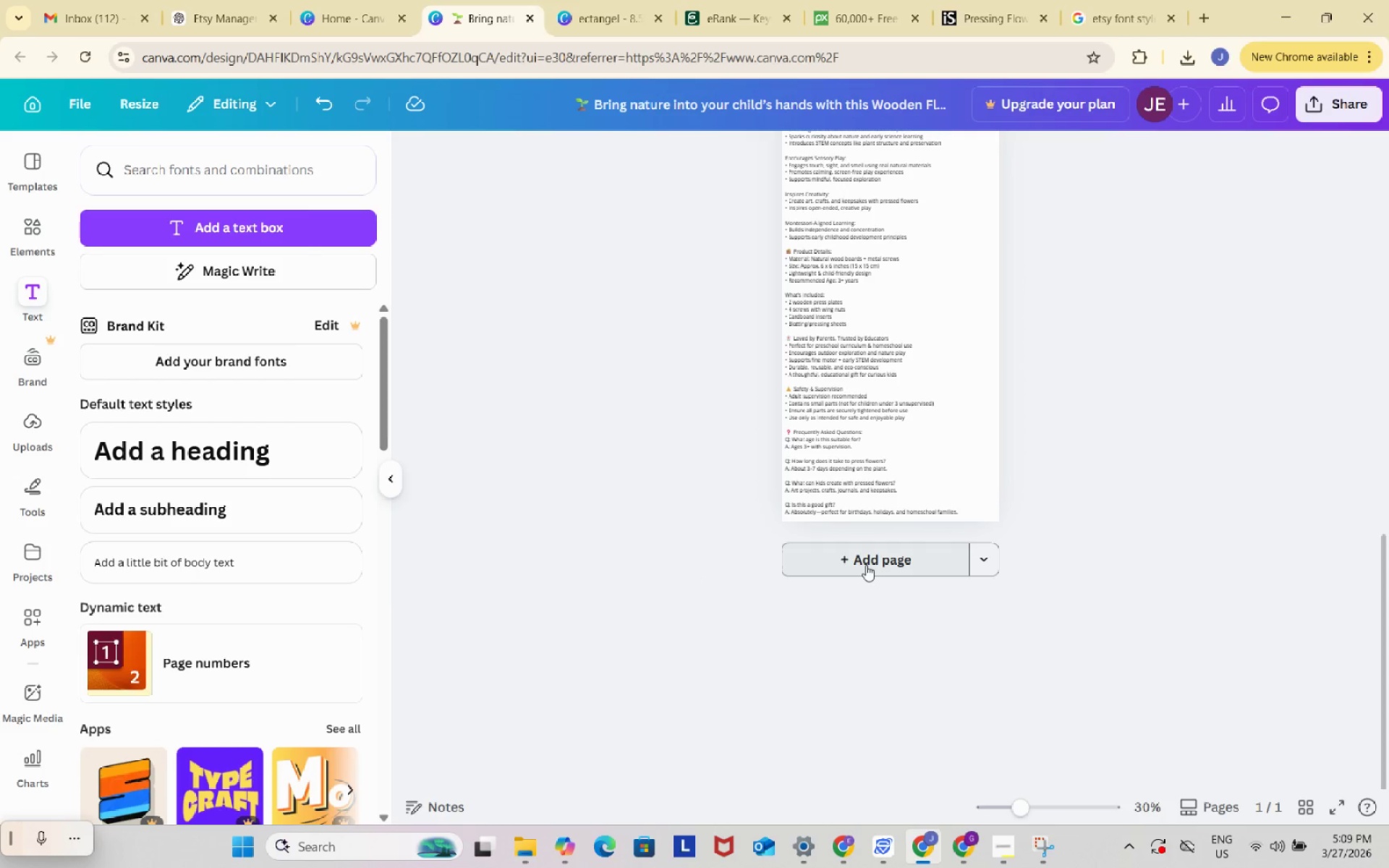 
left_click([866, 565])
 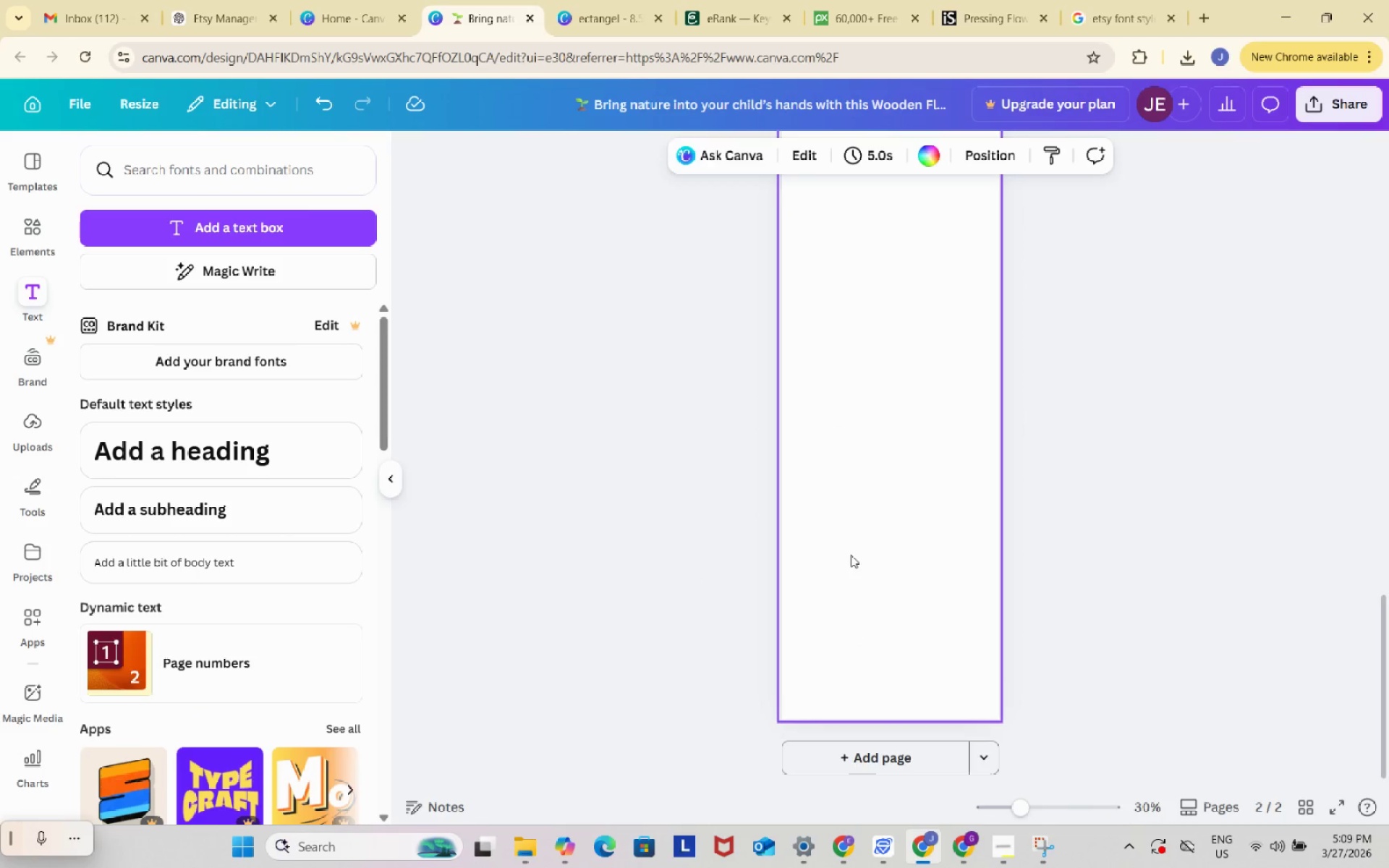 
scroll: coordinate [851, 555], scroll_direction: up, amount: 1.0
 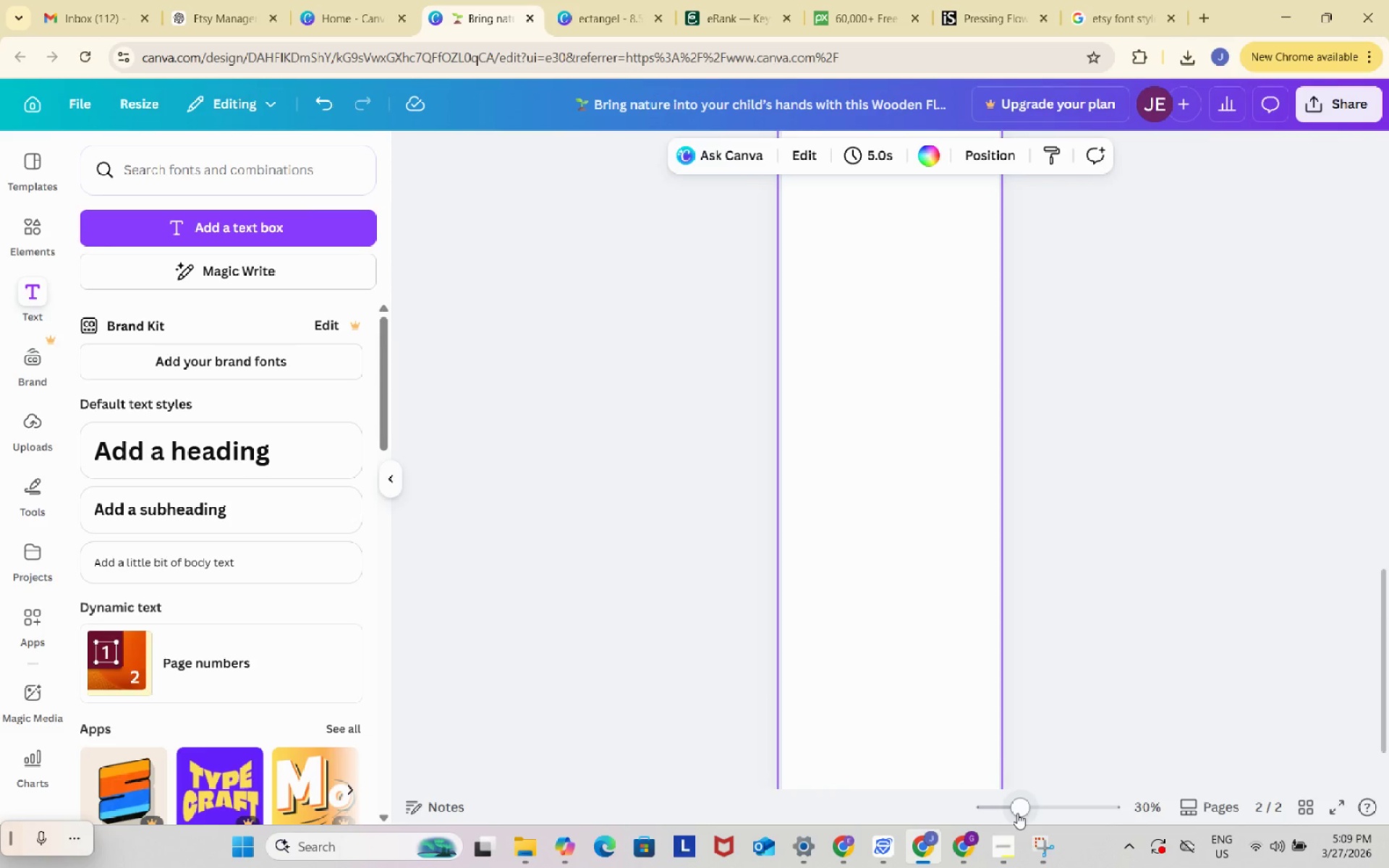 
left_click_drag(start_coordinate=[1017, 813], to_coordinate=[1043, 807])
 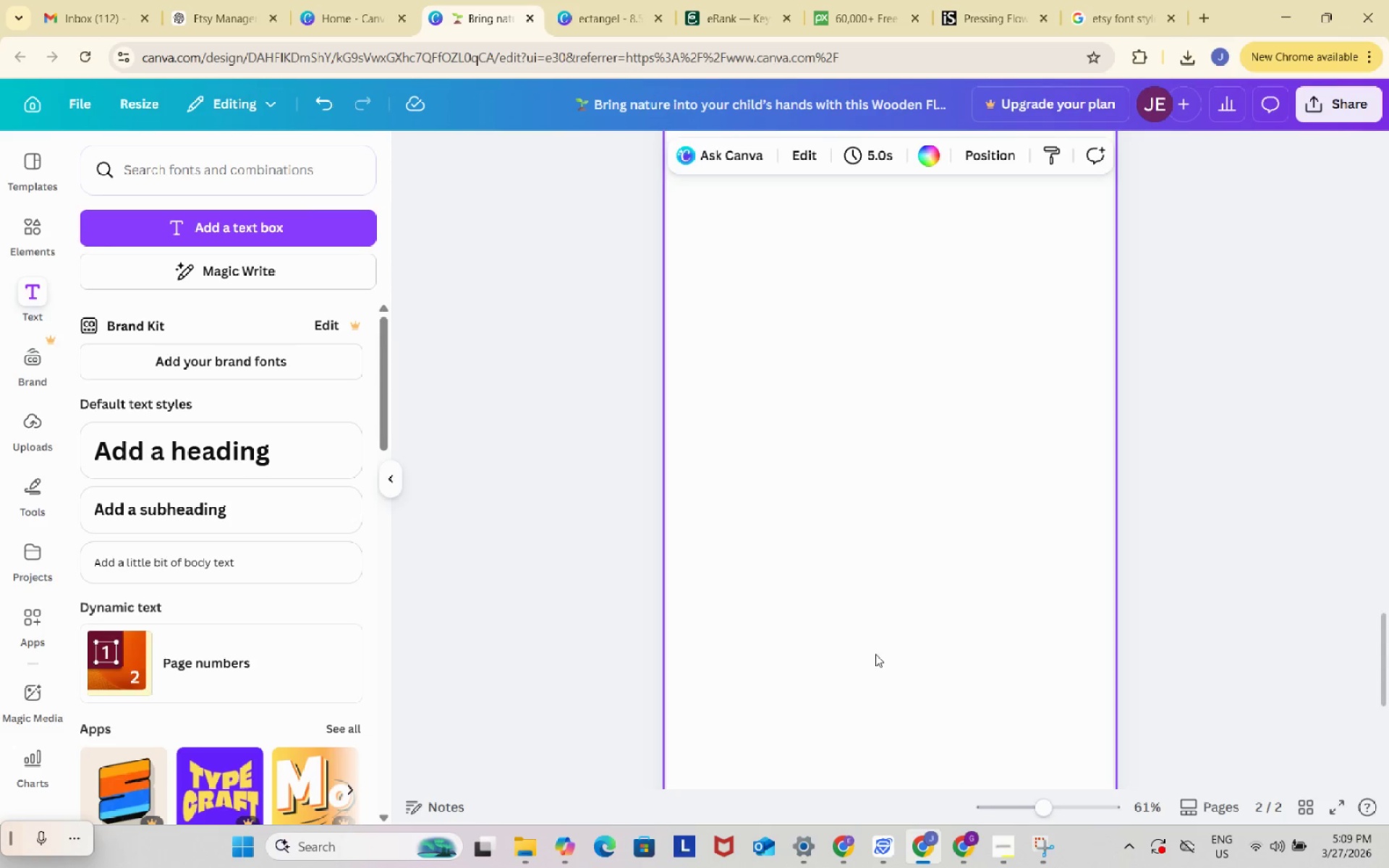 
scroll: coordinate [577, 443], scroll_direction: up, amount: 39.0
 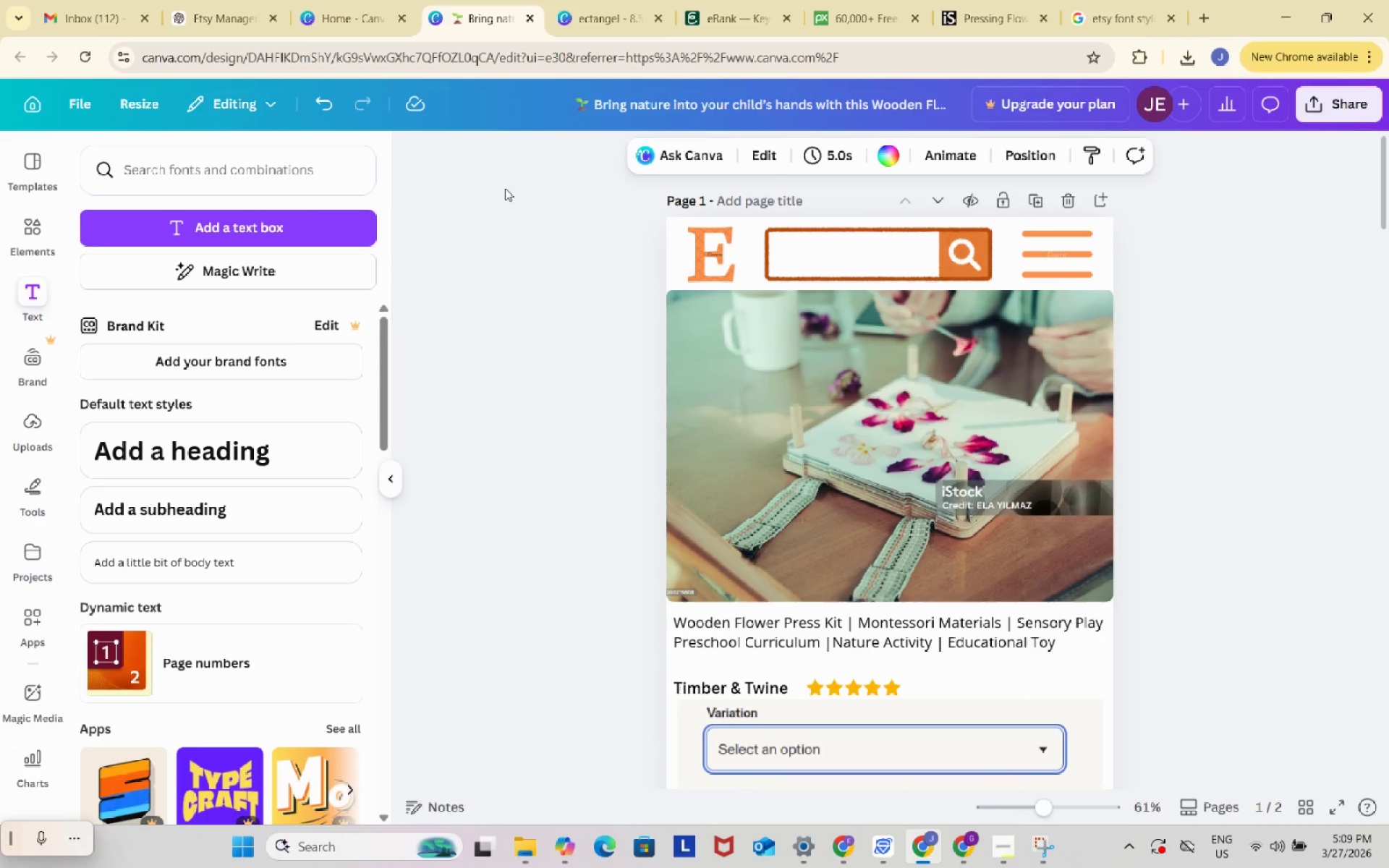 
left_click_drag(start_coordinate=[505, 188], to_coordinate=[1170, 647])
 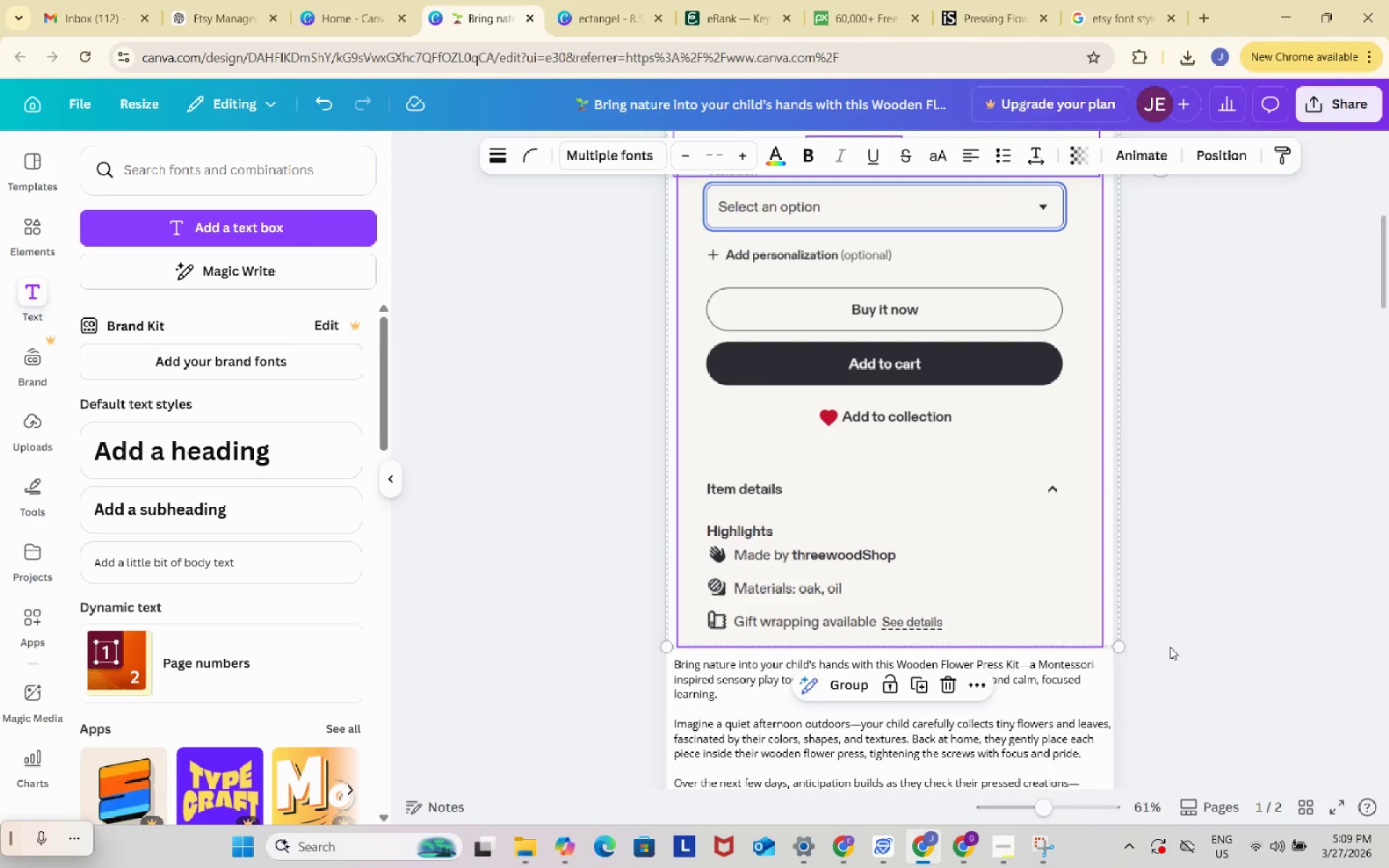 
scroll: coordinate [1181, 603], scroll_direction: down, amount: 6.0
 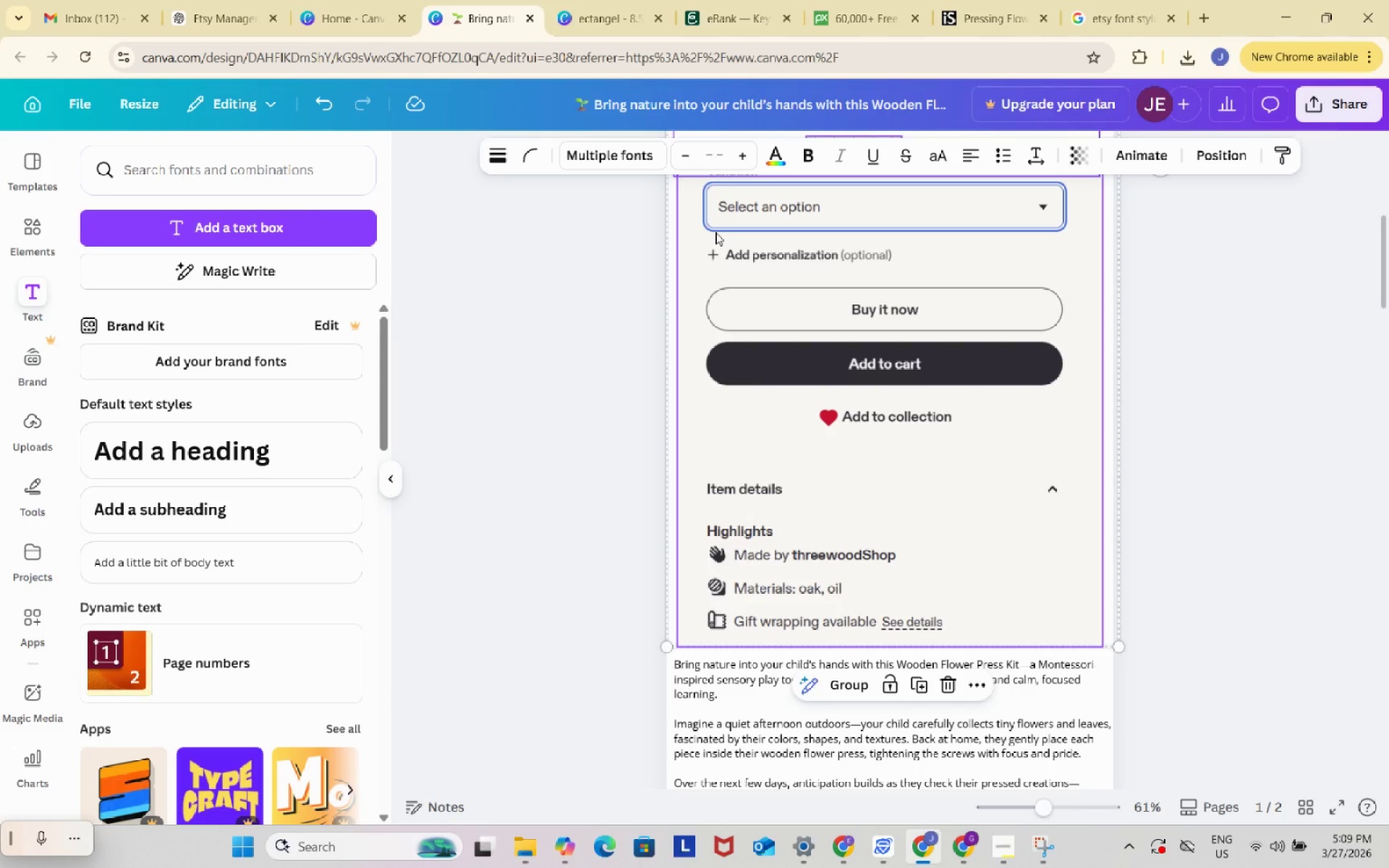 
left_click([851, 684])
 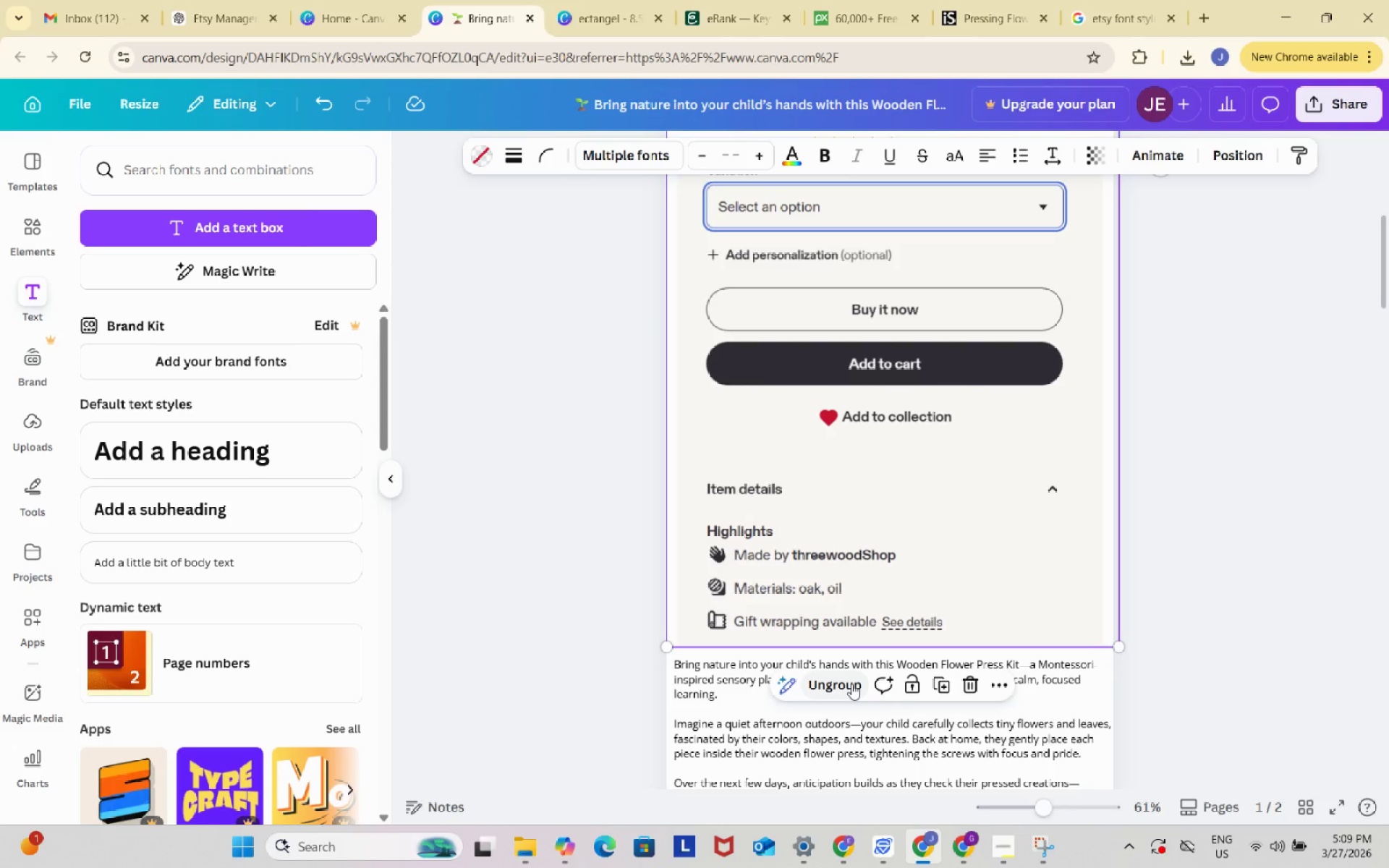 
key(Control+C)
 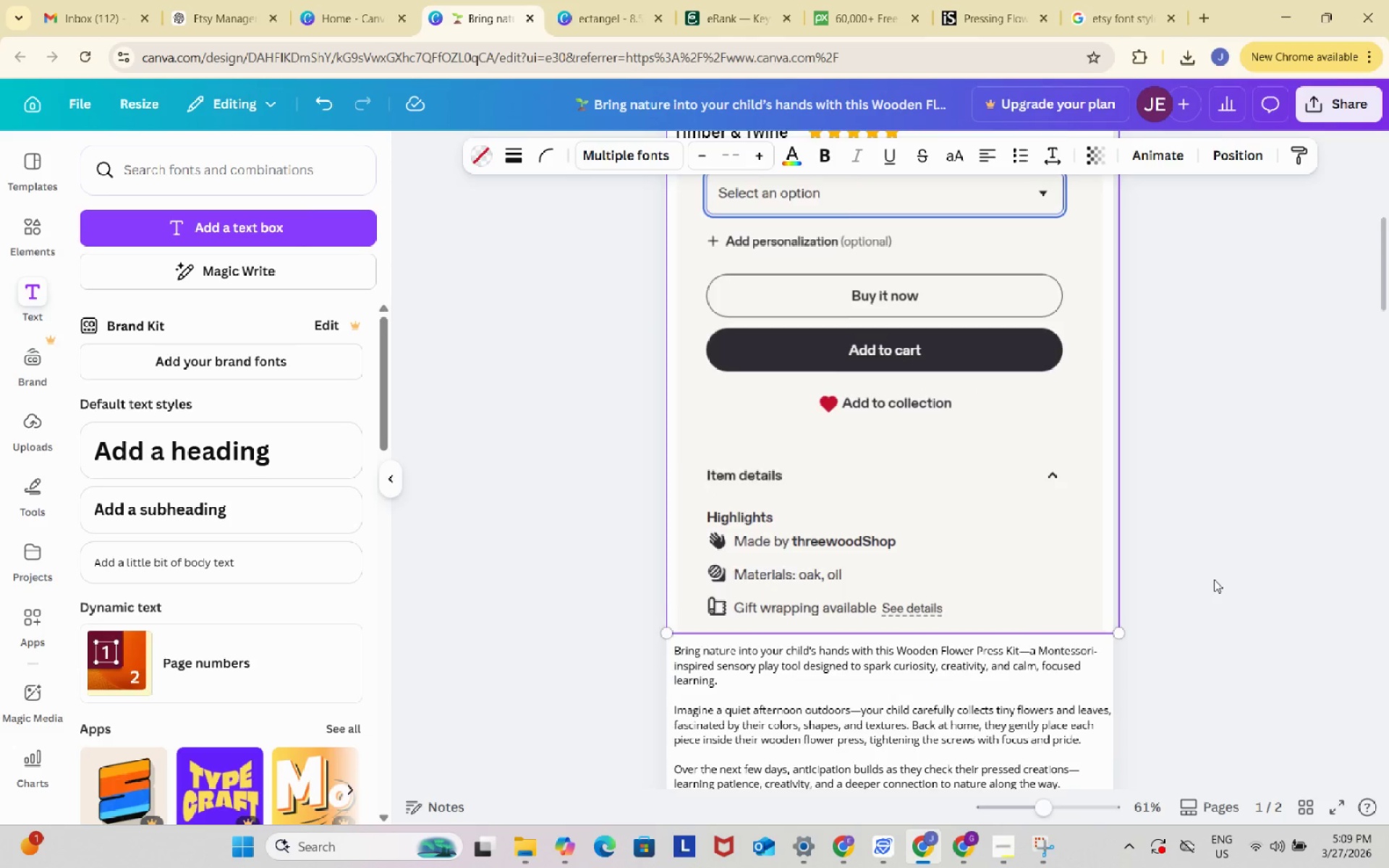 
left_click([888, 426])
 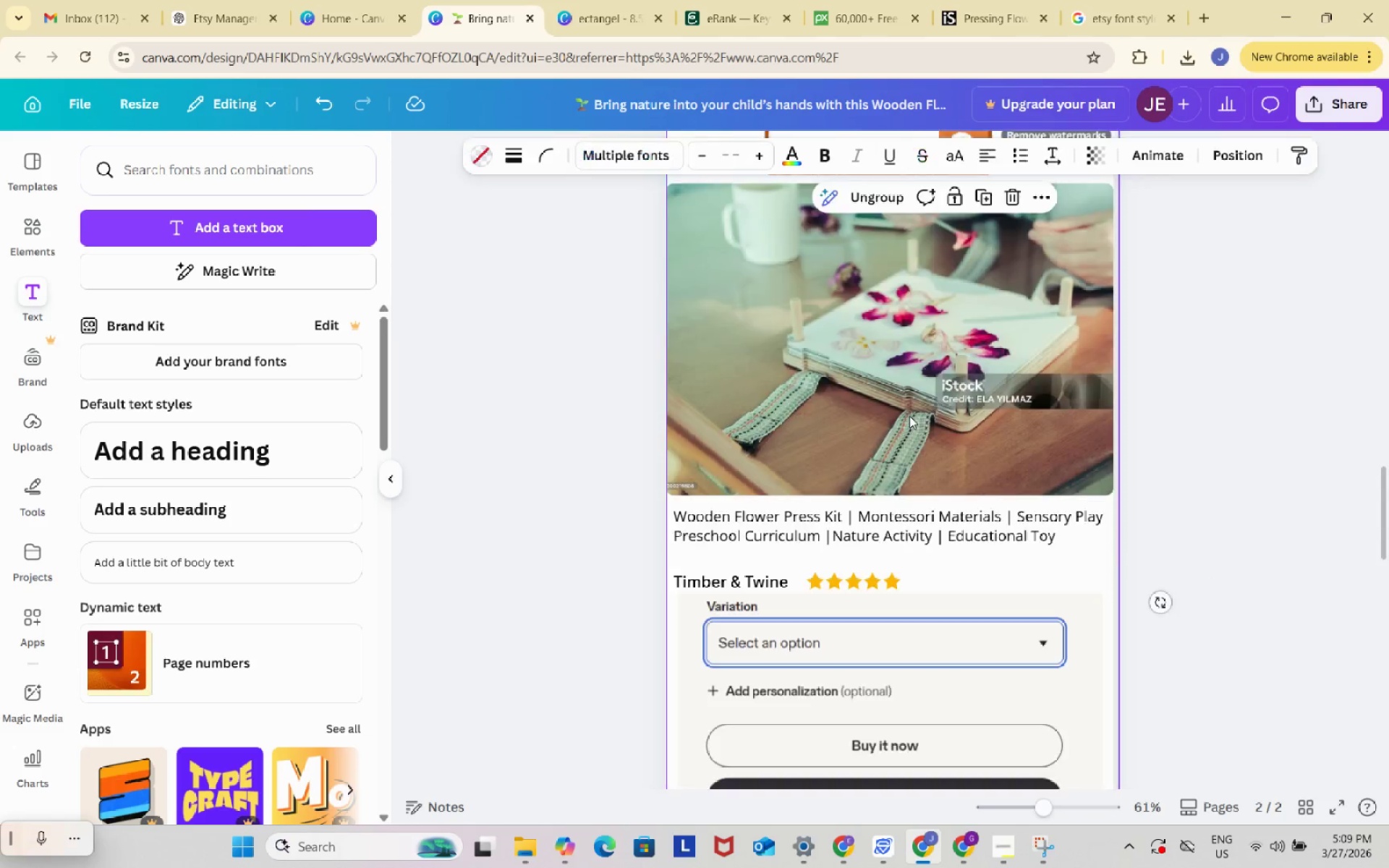 
scroll: coordinate [1216, 577], scroll_direction: down, amount: 19.0
 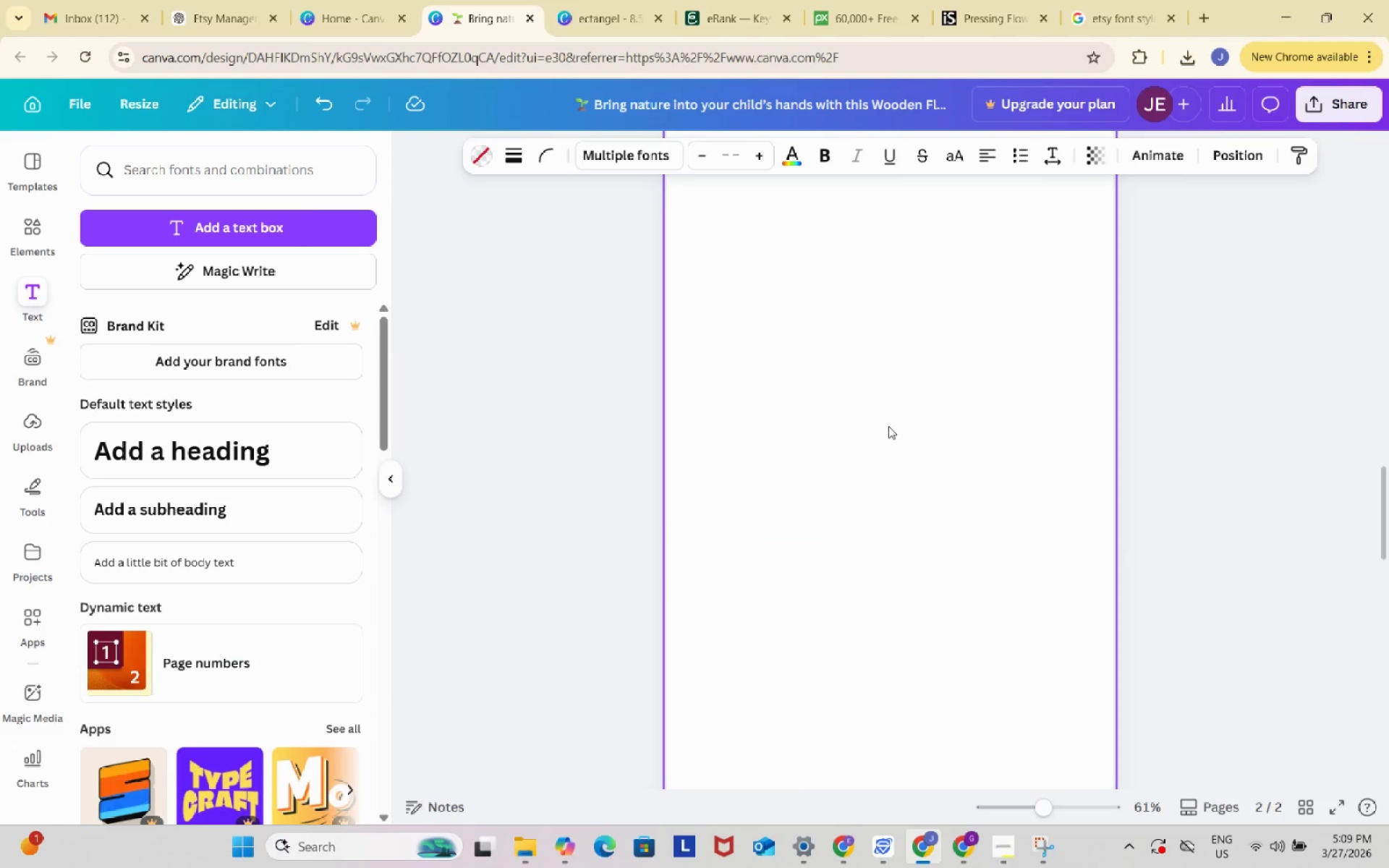 
key(Control+ControlLeft)
 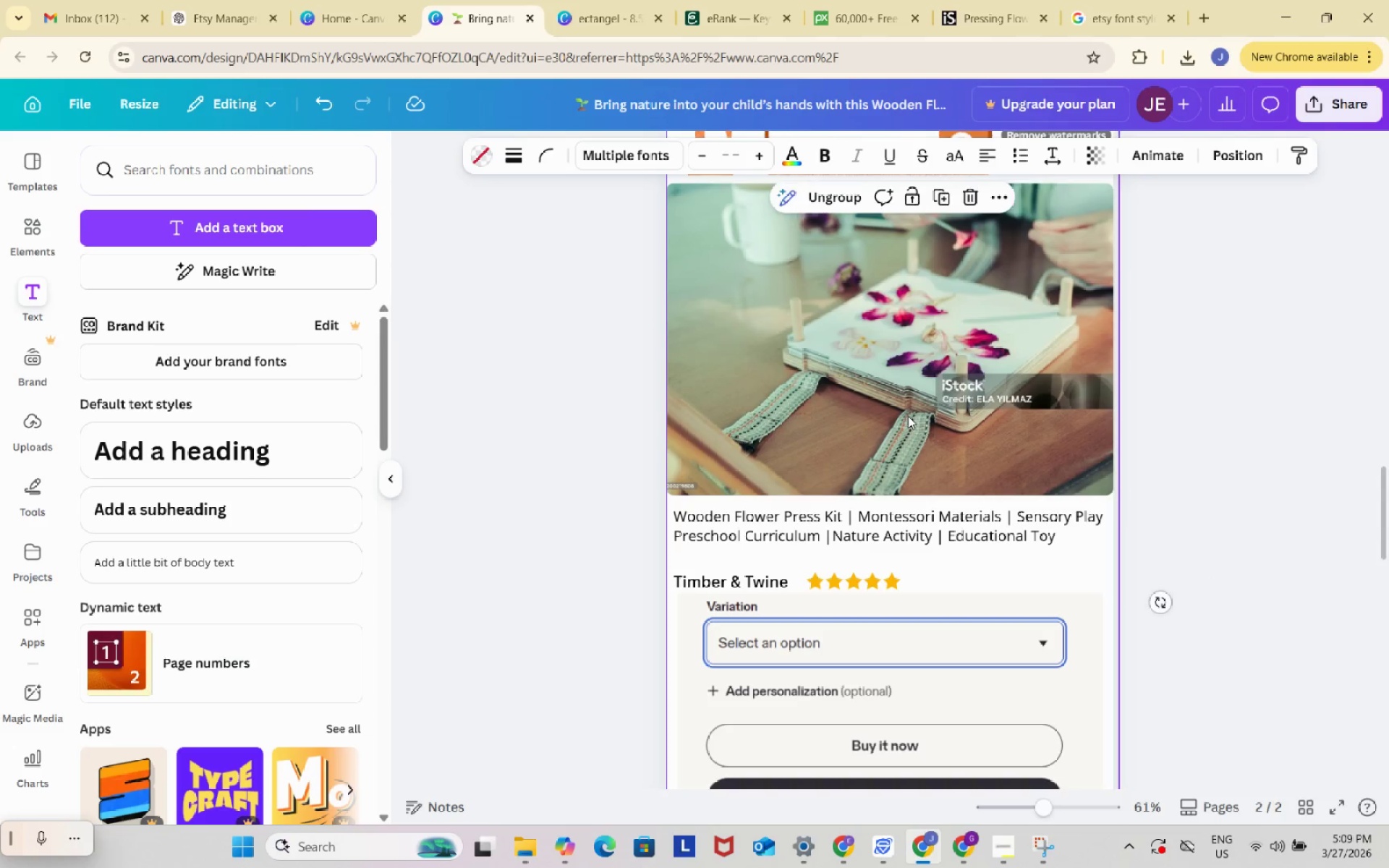 
key(Control+V)
 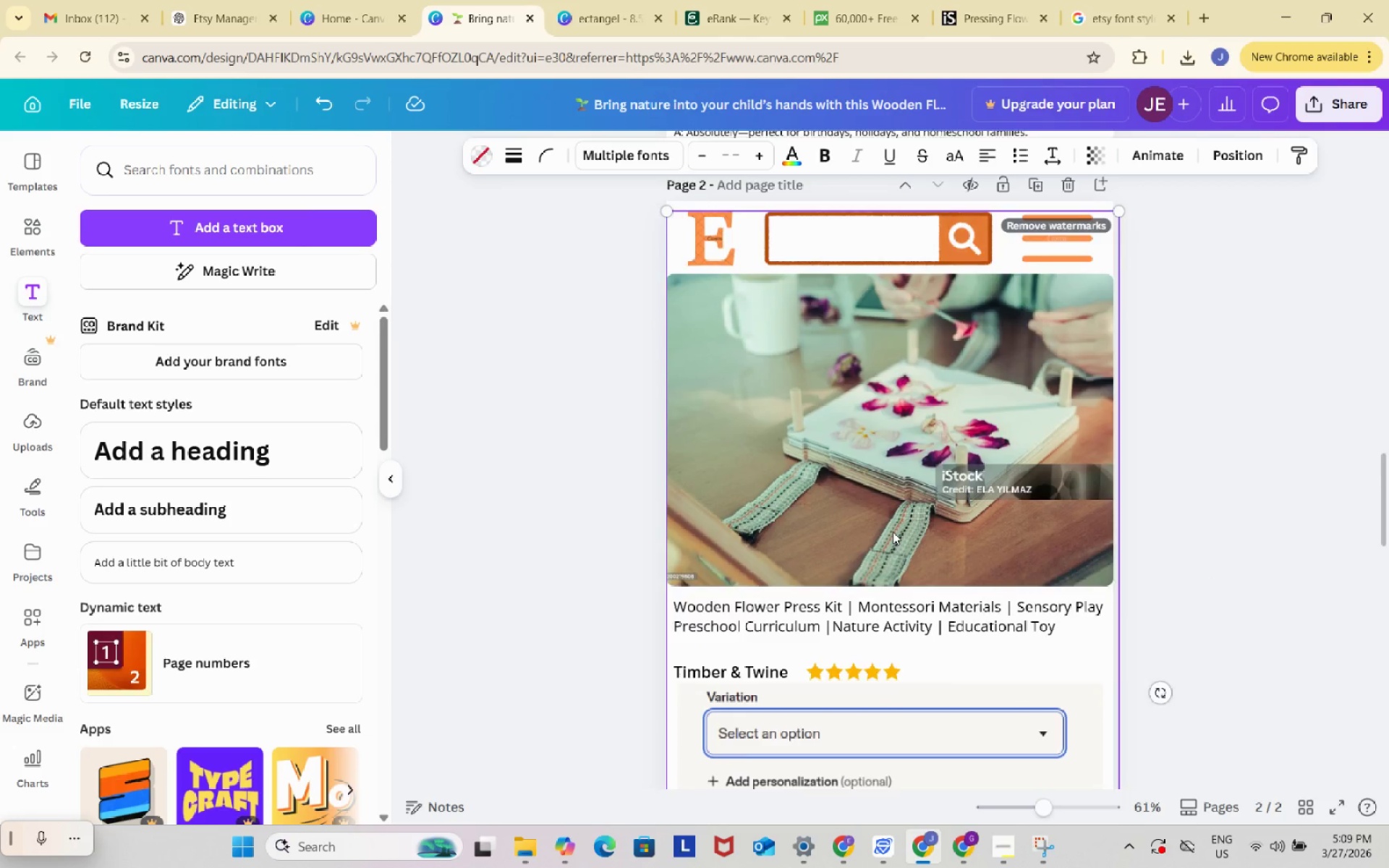 
scroll: coordinate [893, 532], scroll_direction: up, amount: 2.0
 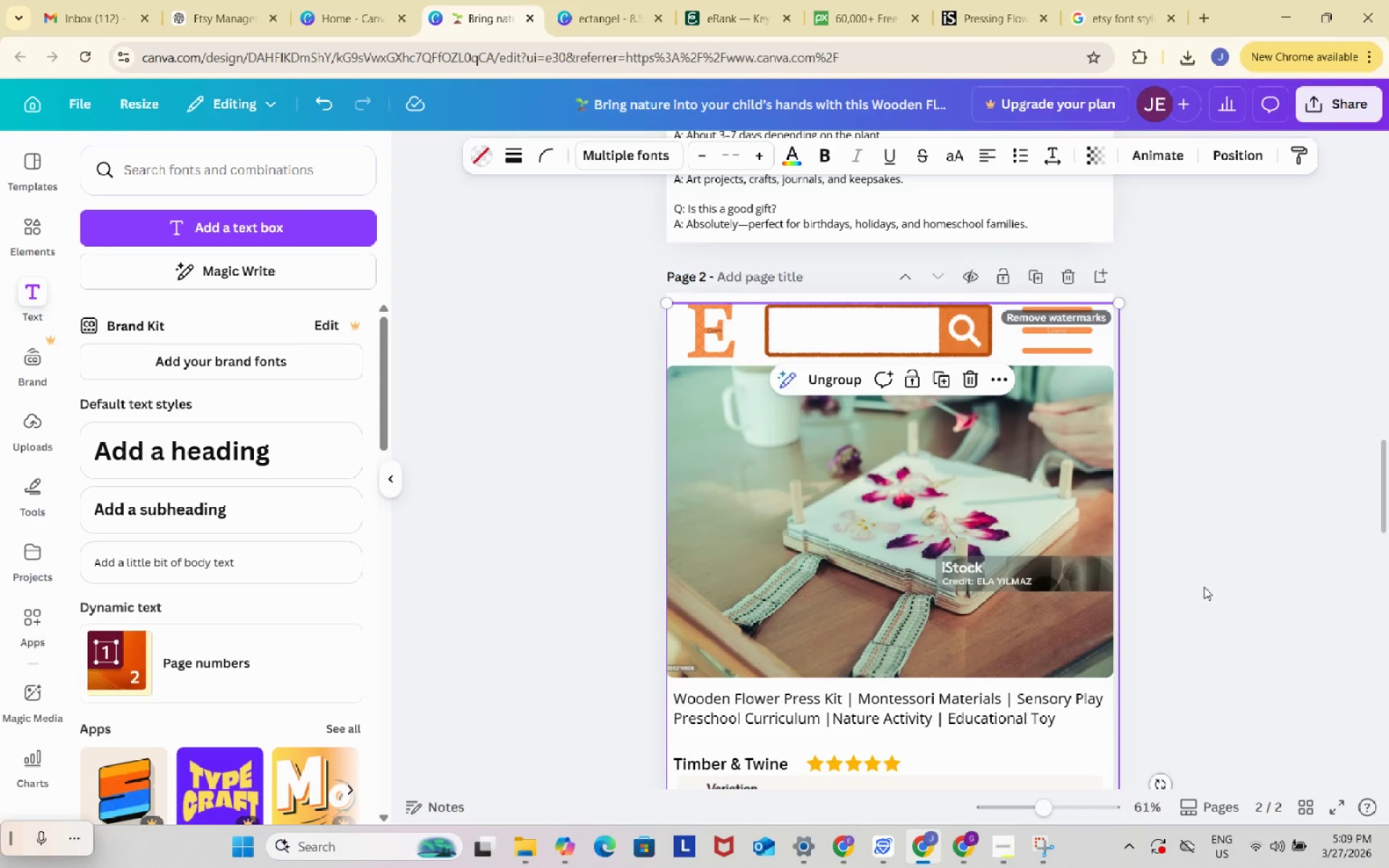 
double_click([1204, 587])
 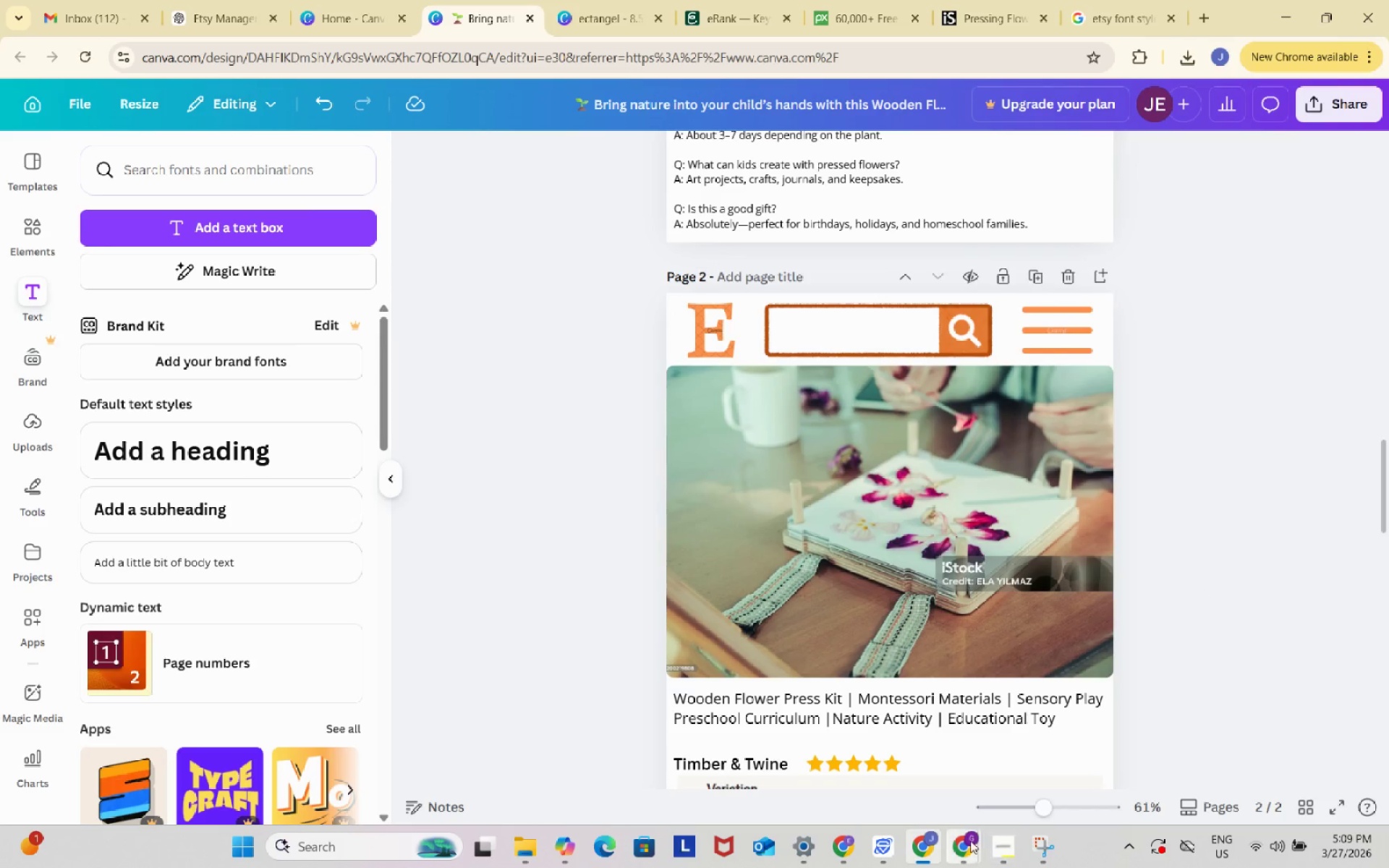 
left_click([970, 841])
 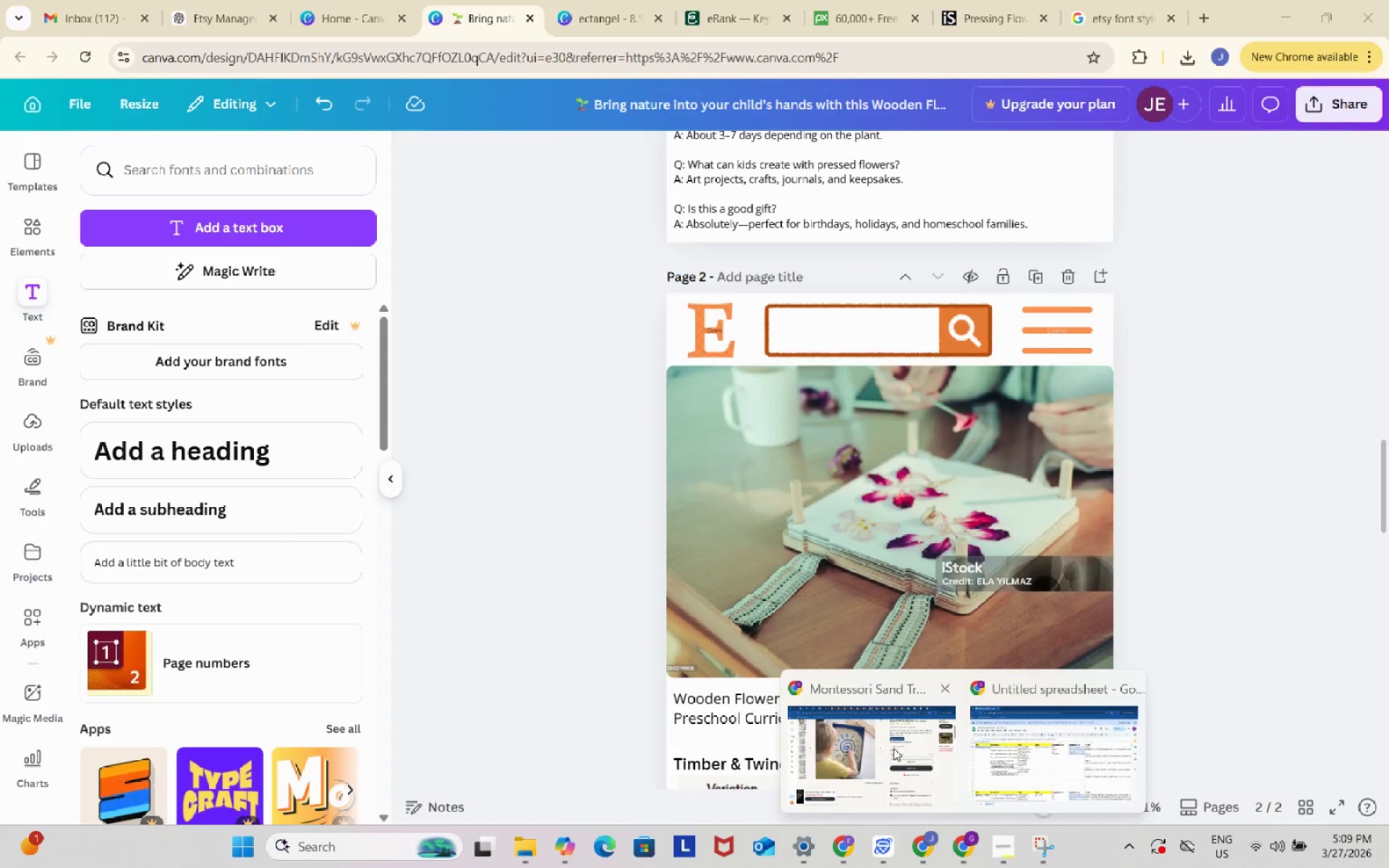 
left_click([893, 748])
 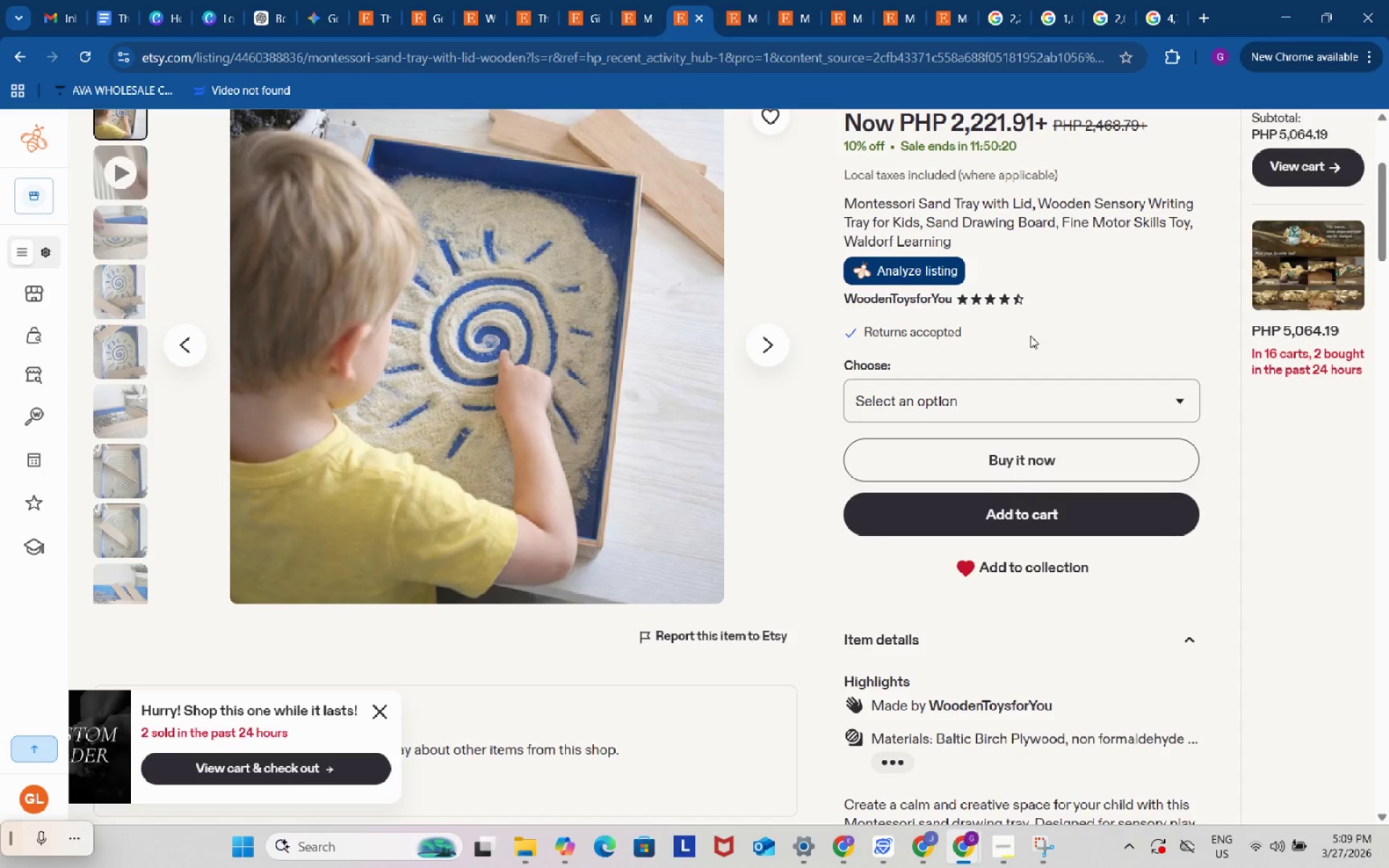 
left_click([1030, 336])
 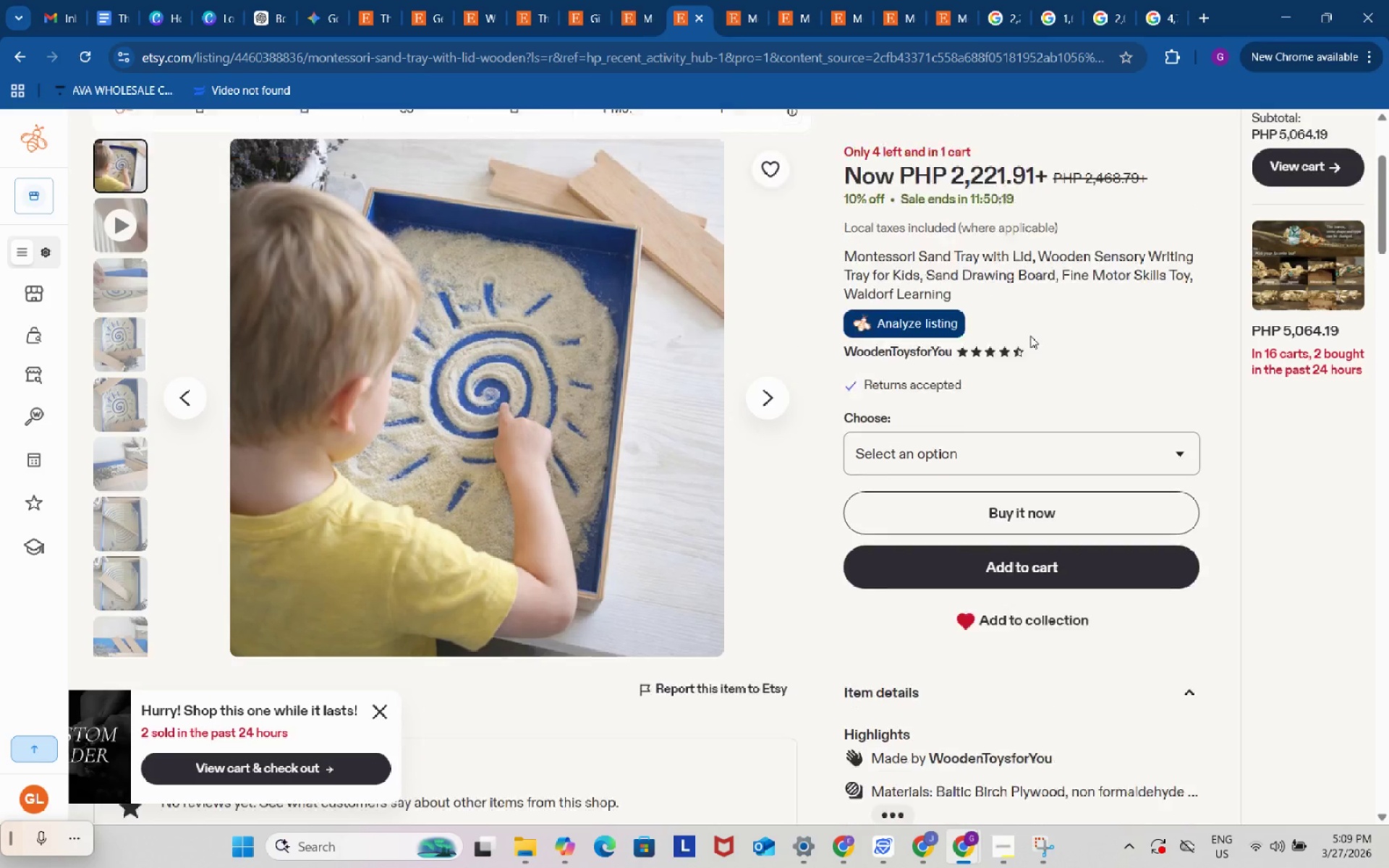 
scroll: coordinate [1030, 336], scroll_direction: up, amount: 2.0
 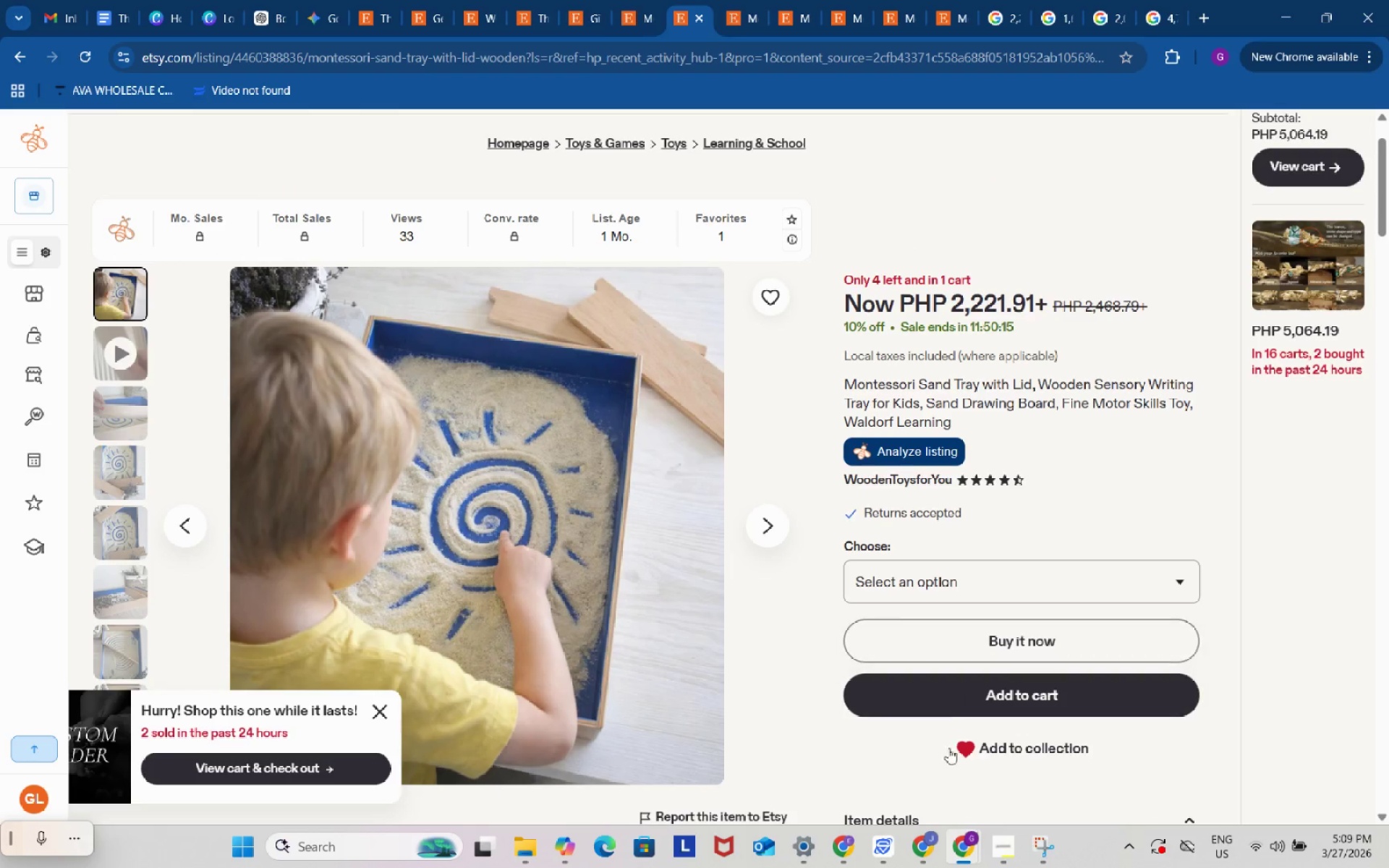 
wait(8.45)
 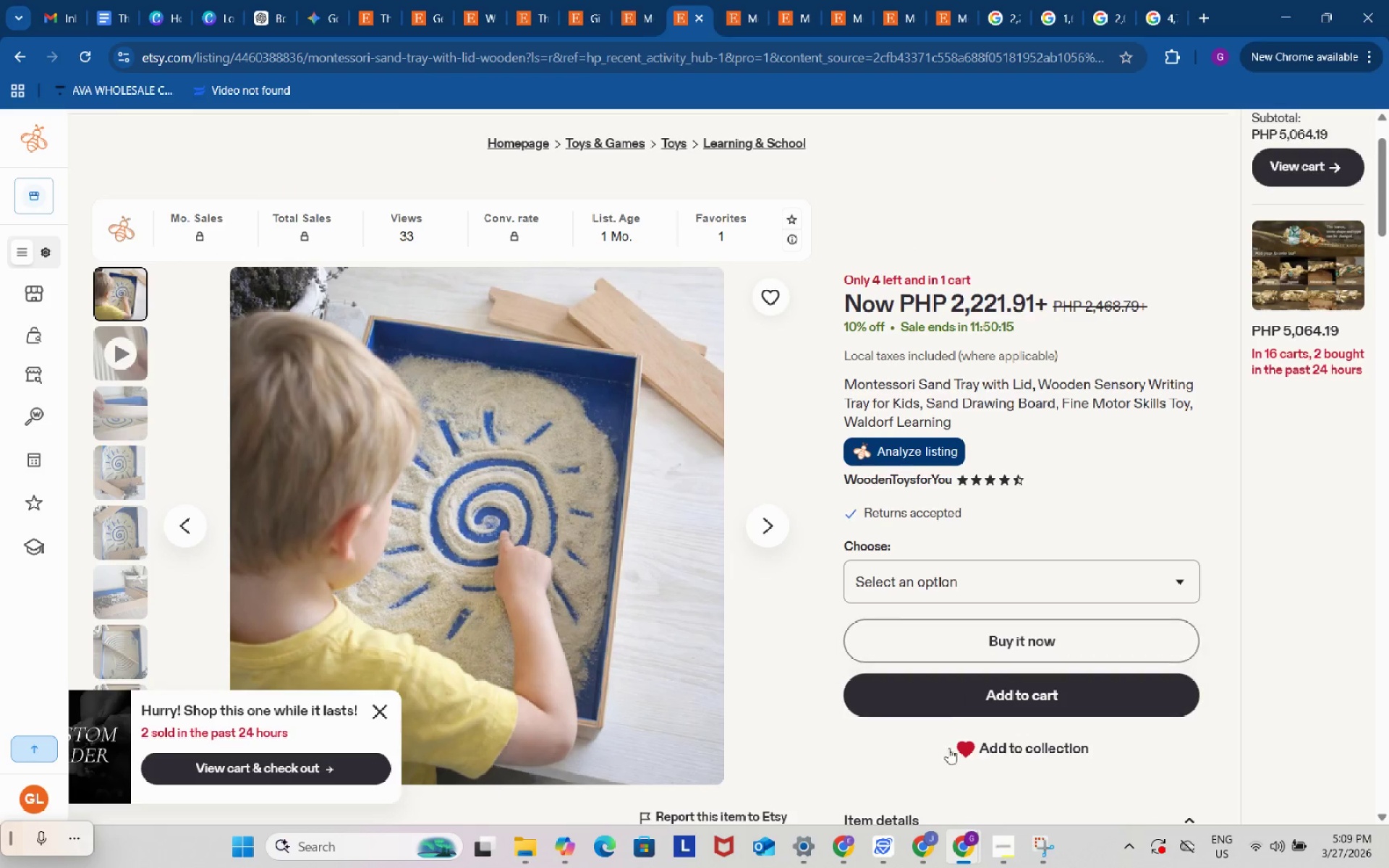 
left_click([991, 730])
 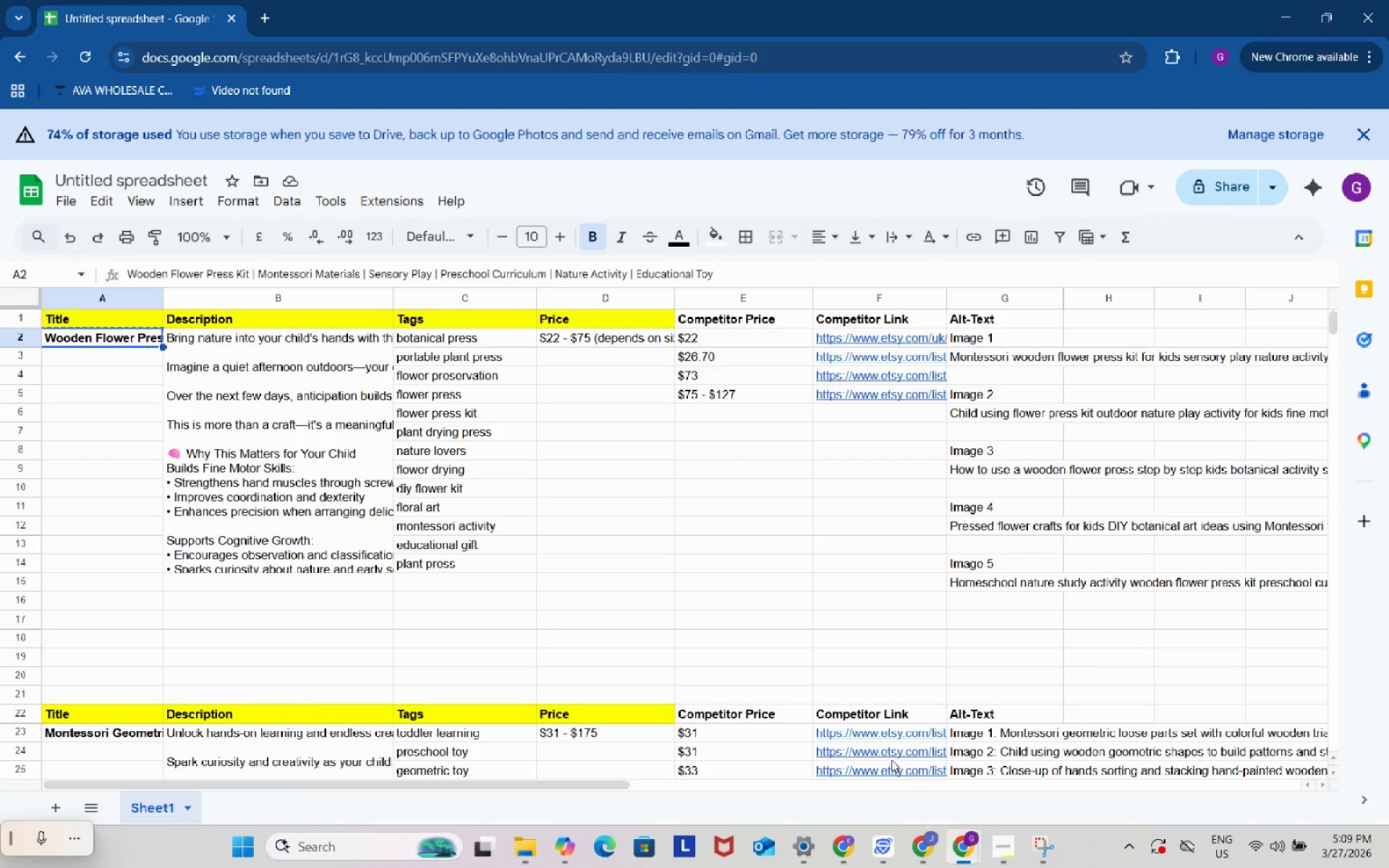 
left_click([893, 733])
 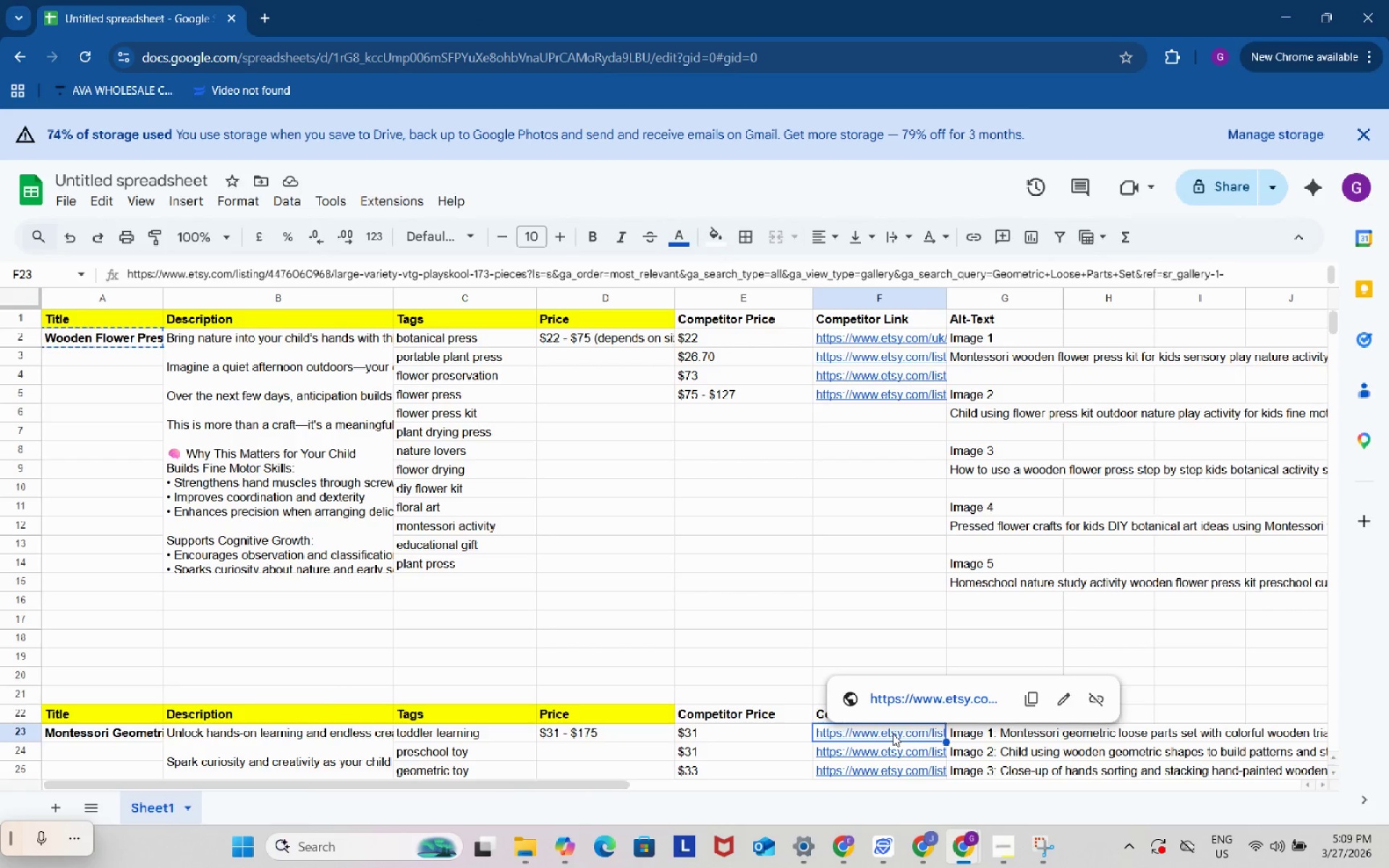 
key(Control+C)
 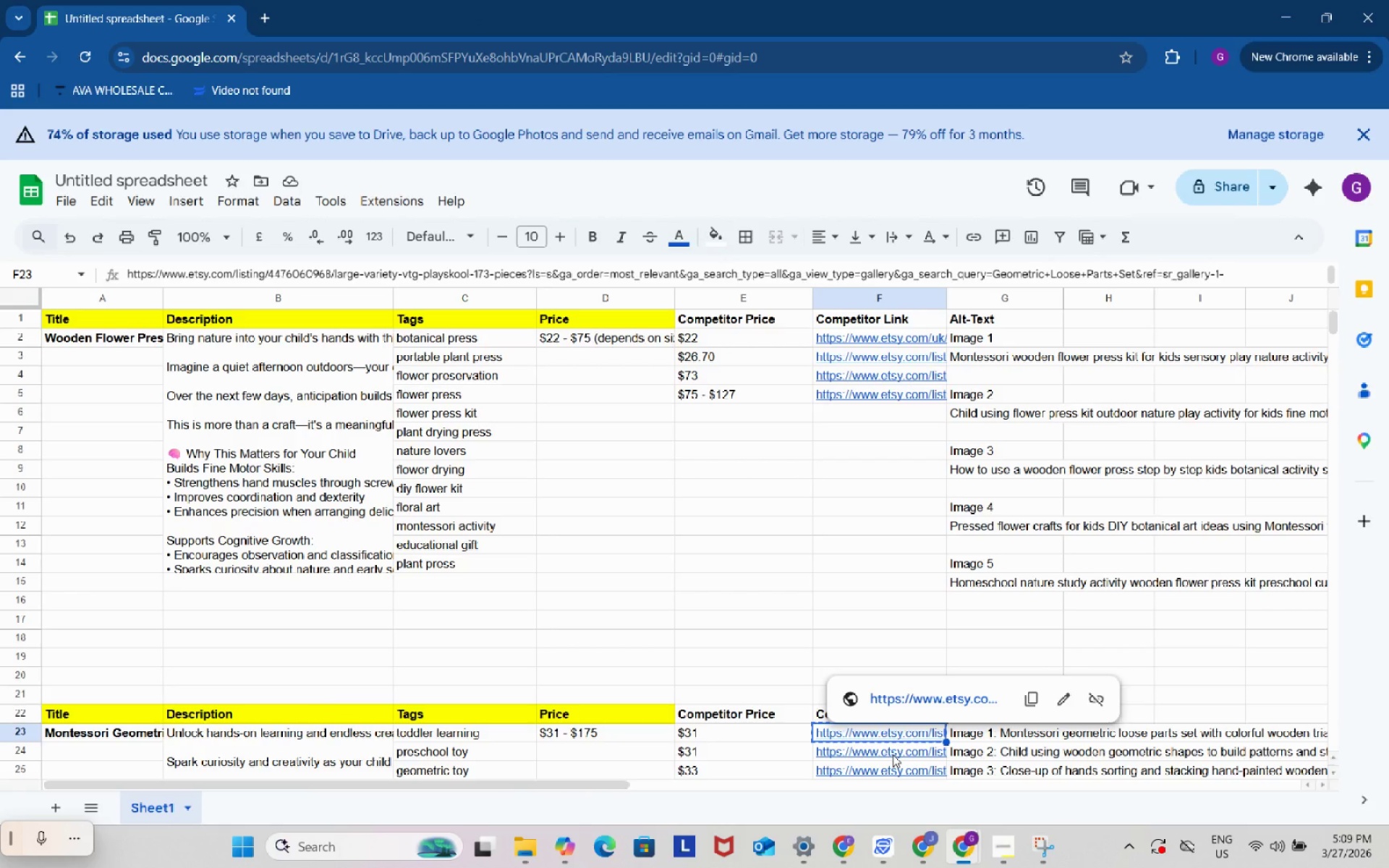 
scroll: coordinate [893, 754], scroll_direction: down, amount: 1.0
 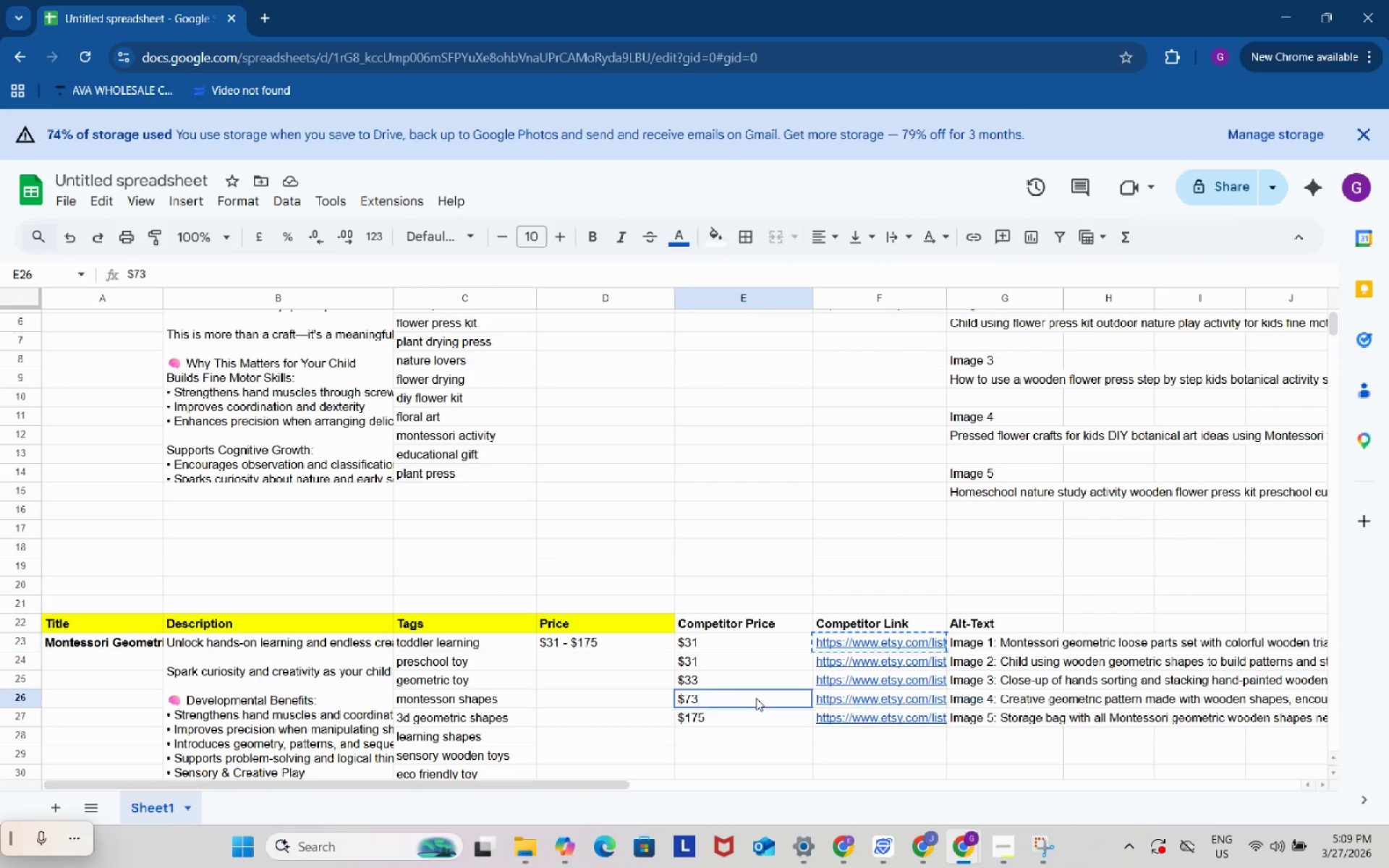 
left_click([756, 698])
 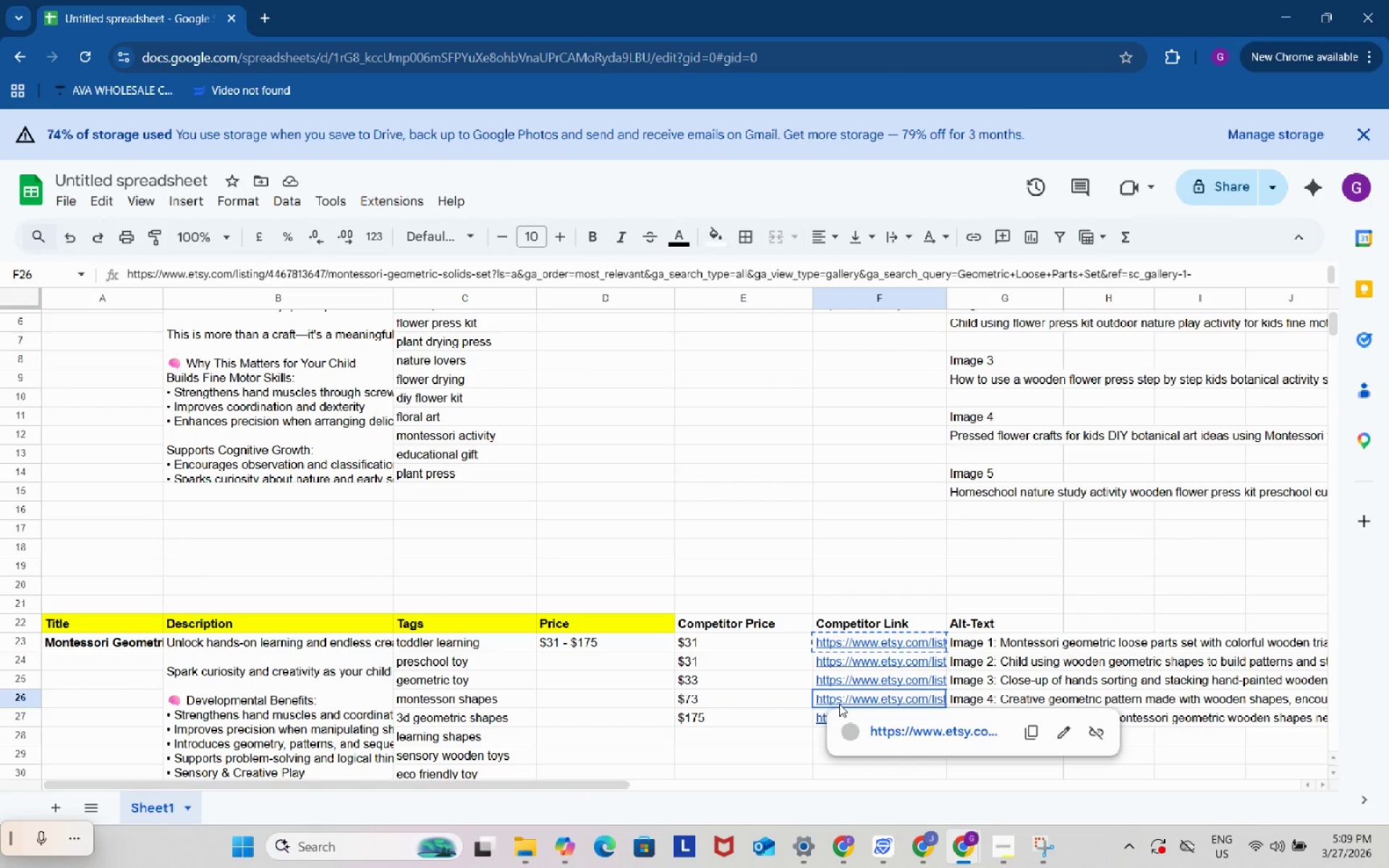 
left_click([839, 704])
 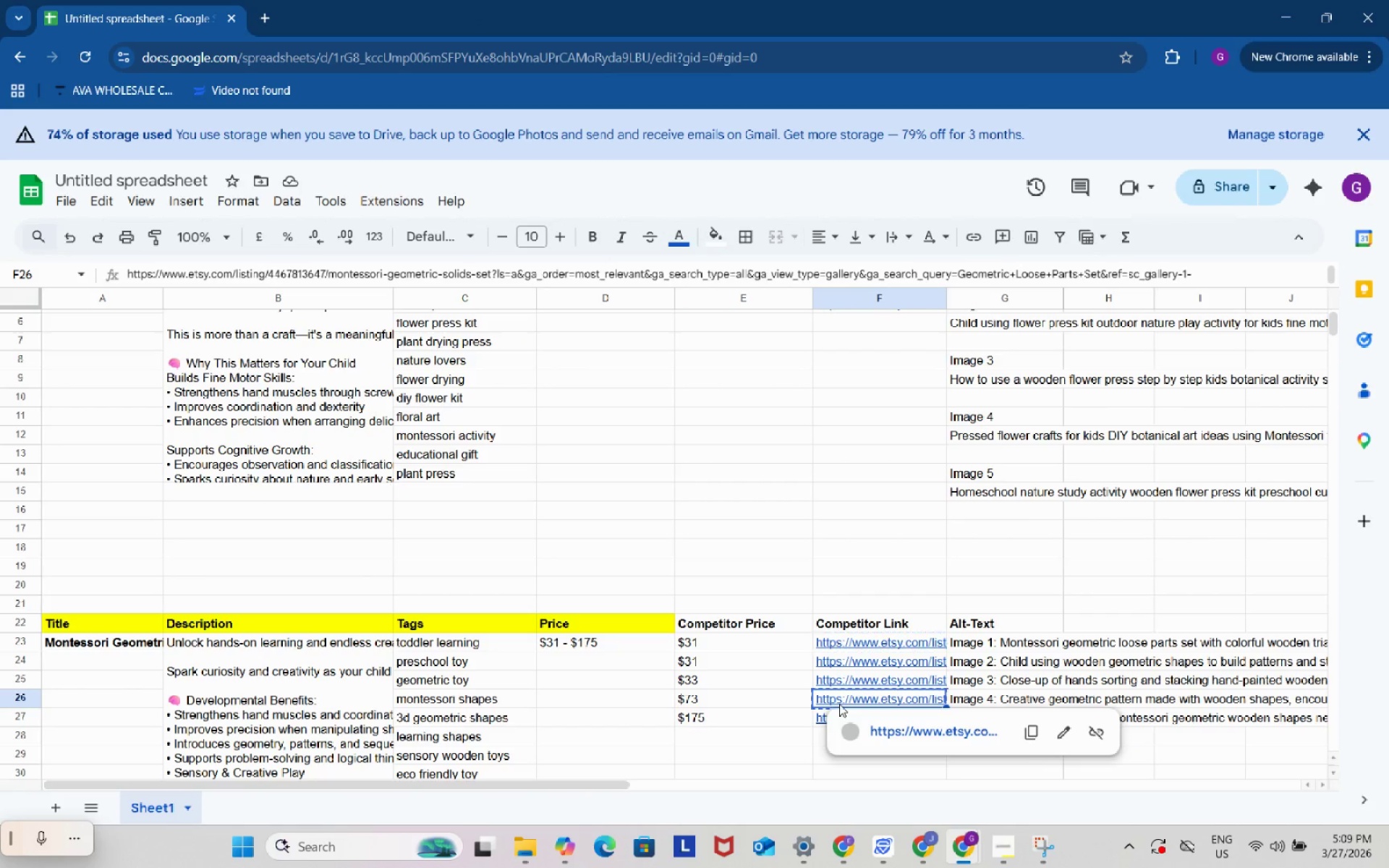 
key(Control+ControlLeft)
 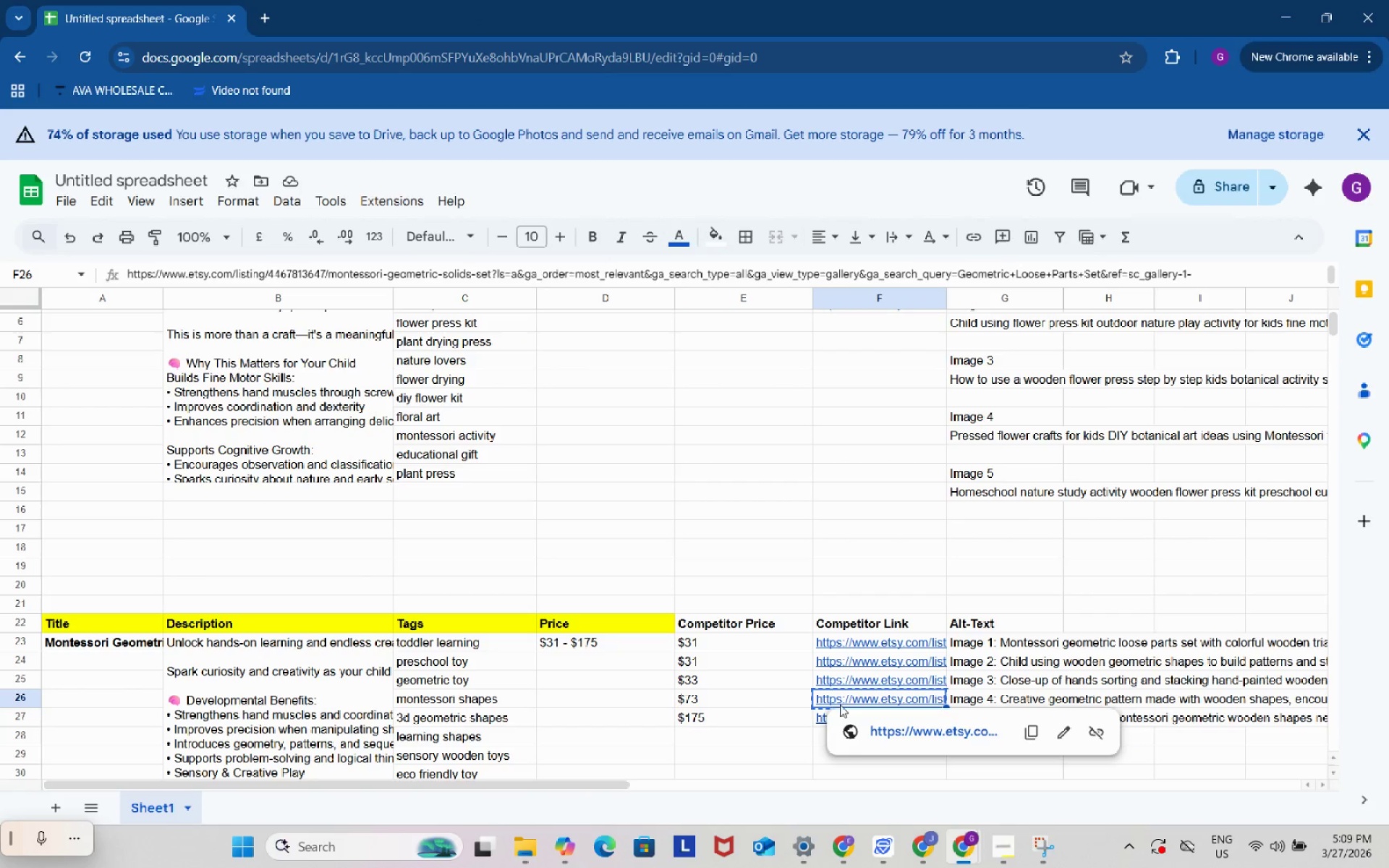 
key(Control+C)
 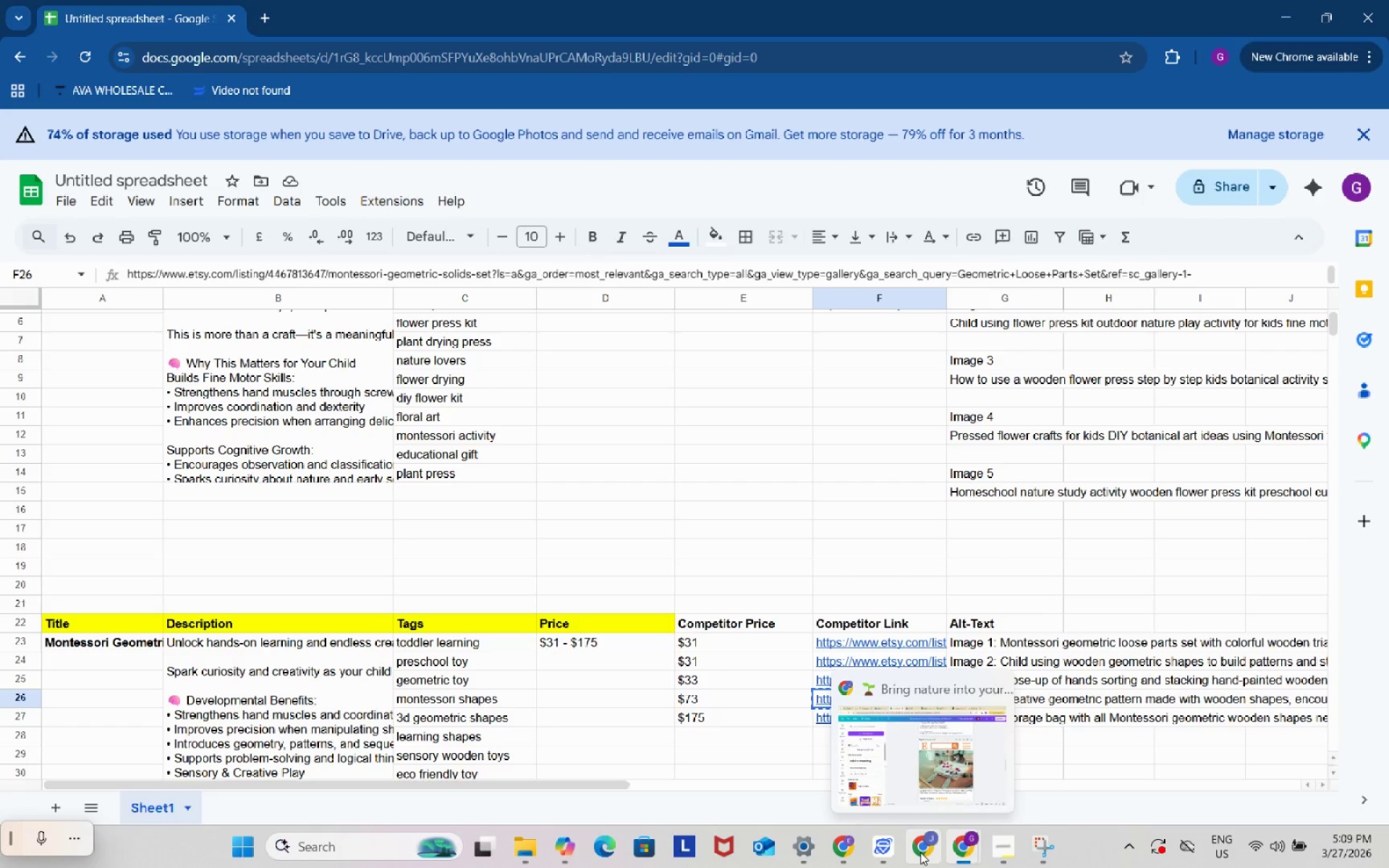 
left_click([920, 852])
 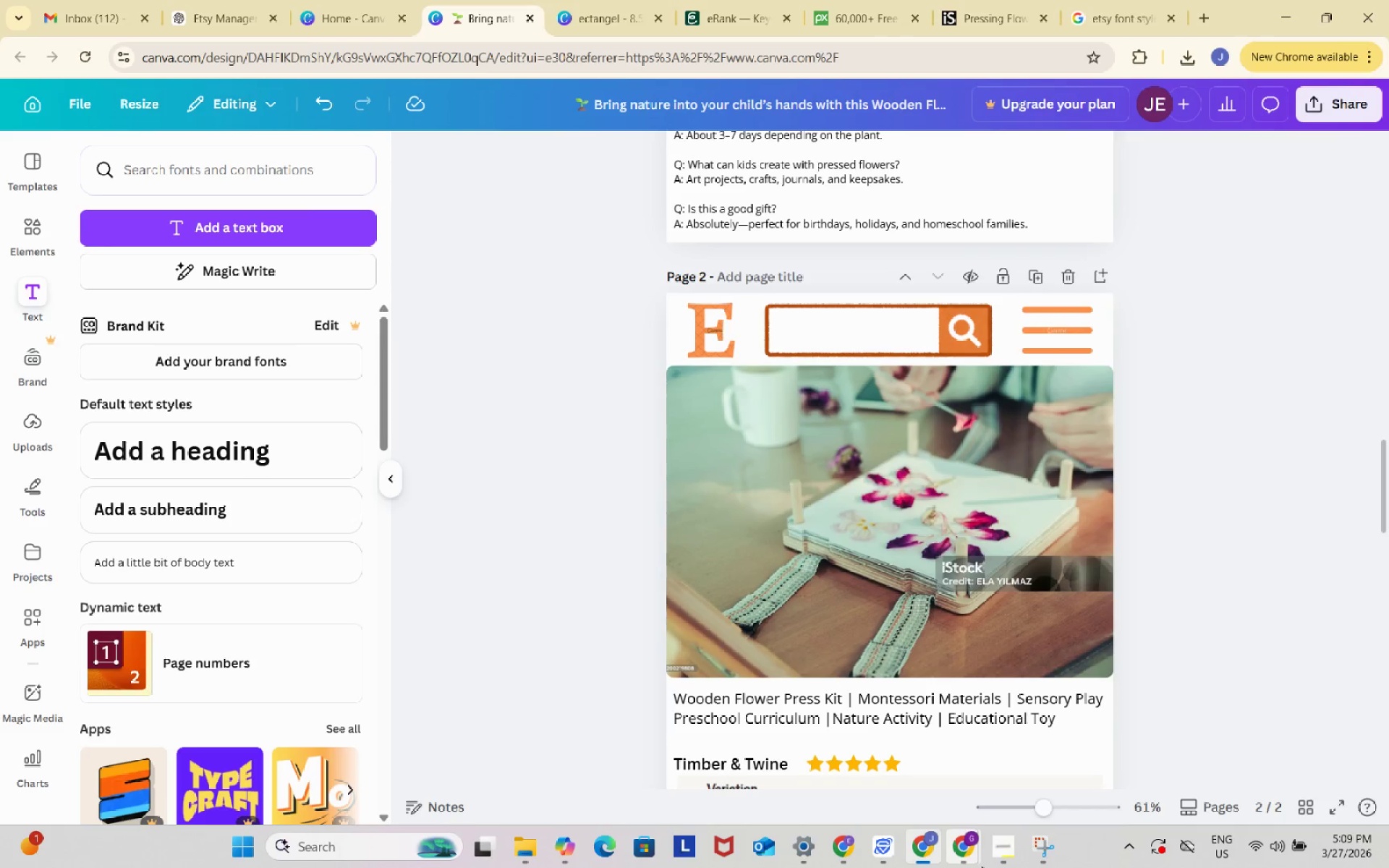 
left_click([964, 852])
 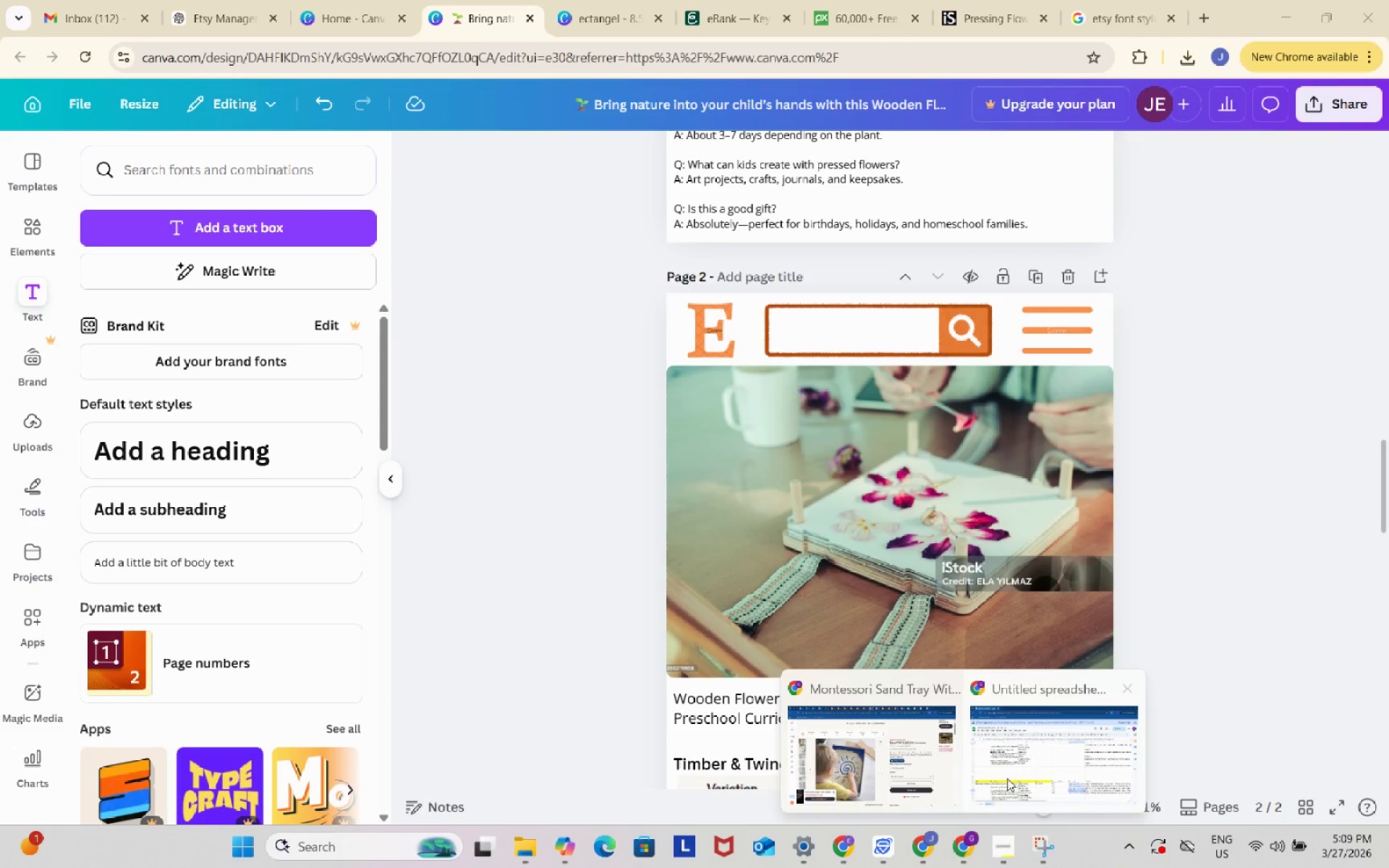 
left_click([1032, 732])
 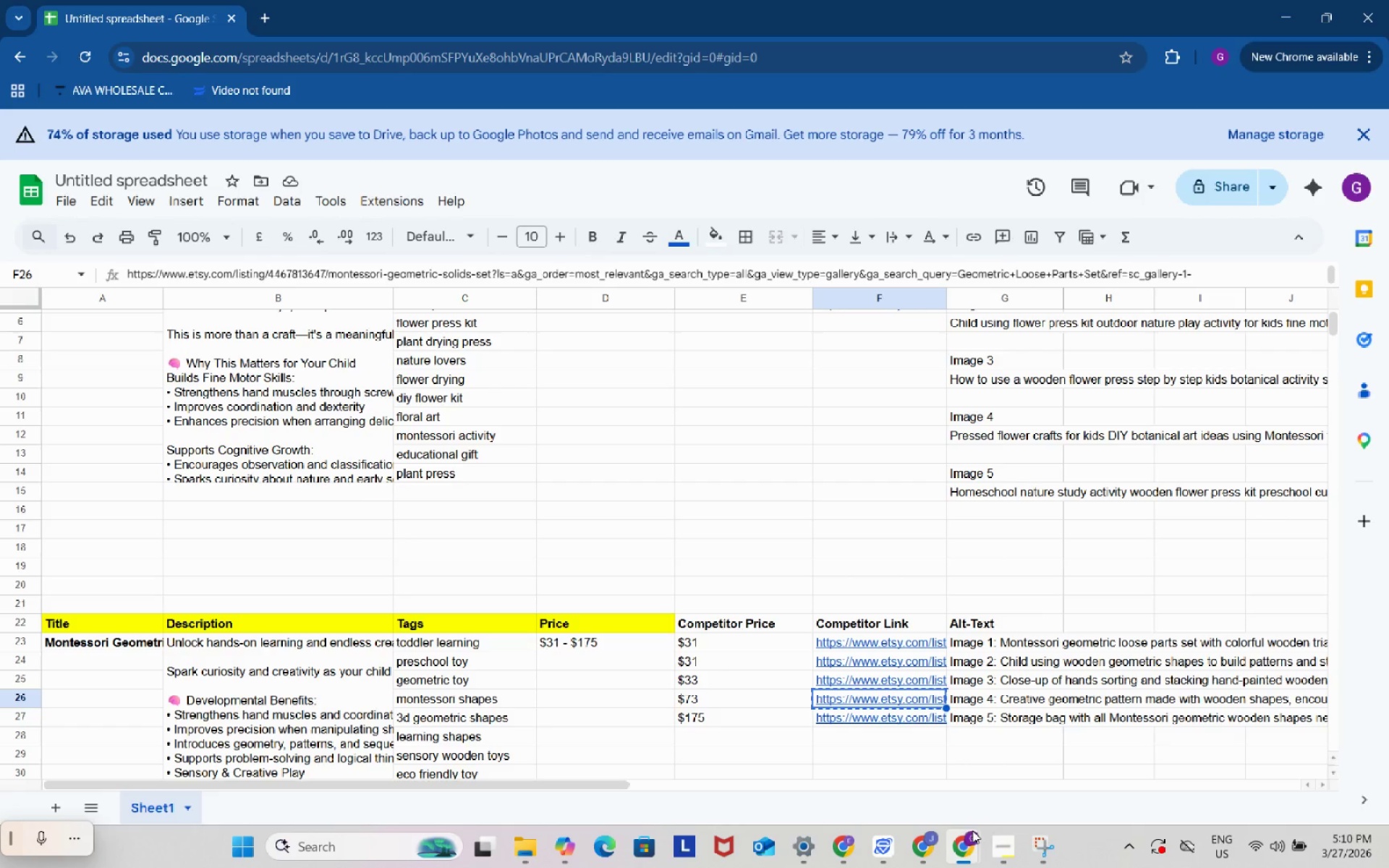 
left_click([965, 847])
 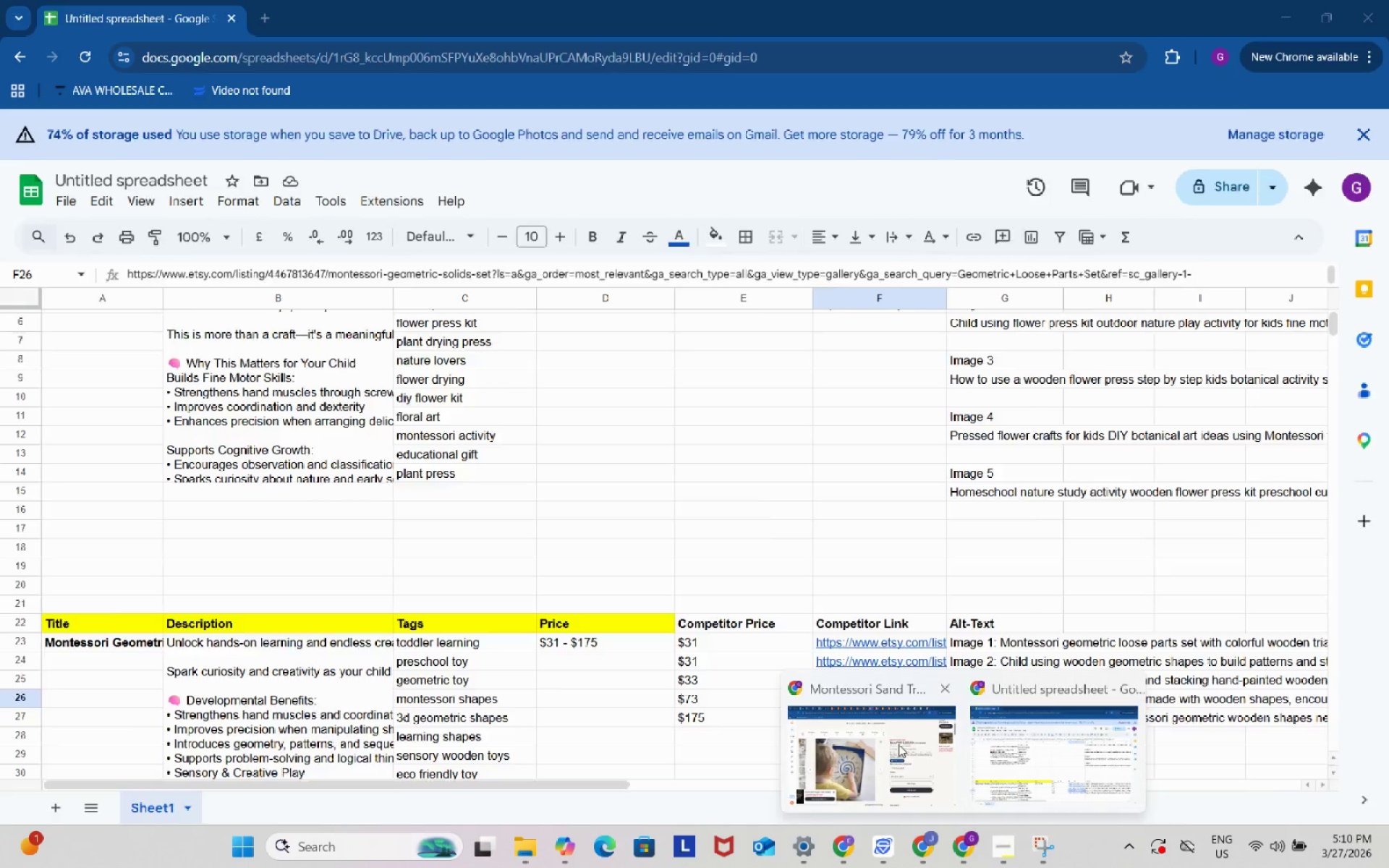 
left_click([899, 744])
 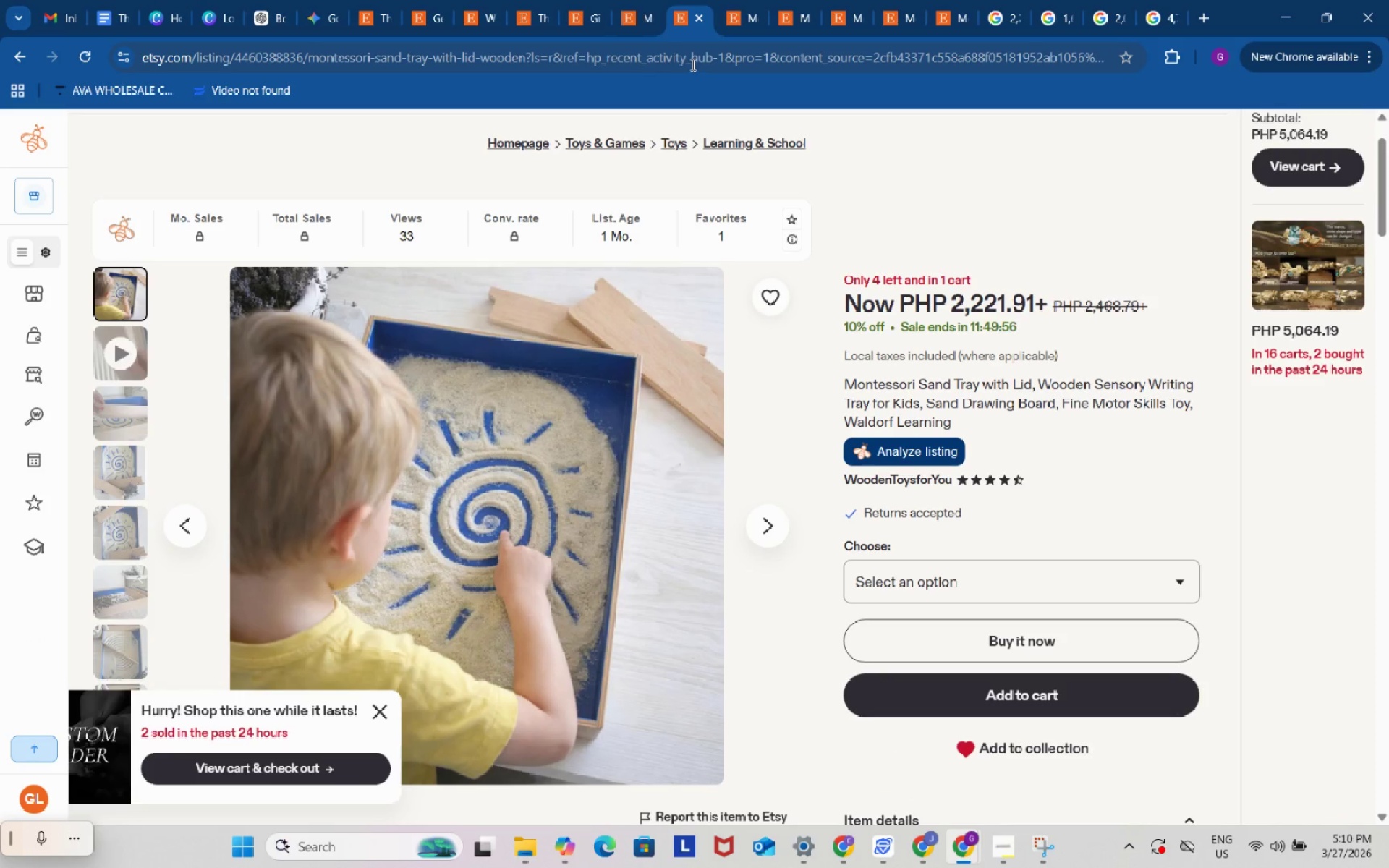 
left_click([692, 64])
 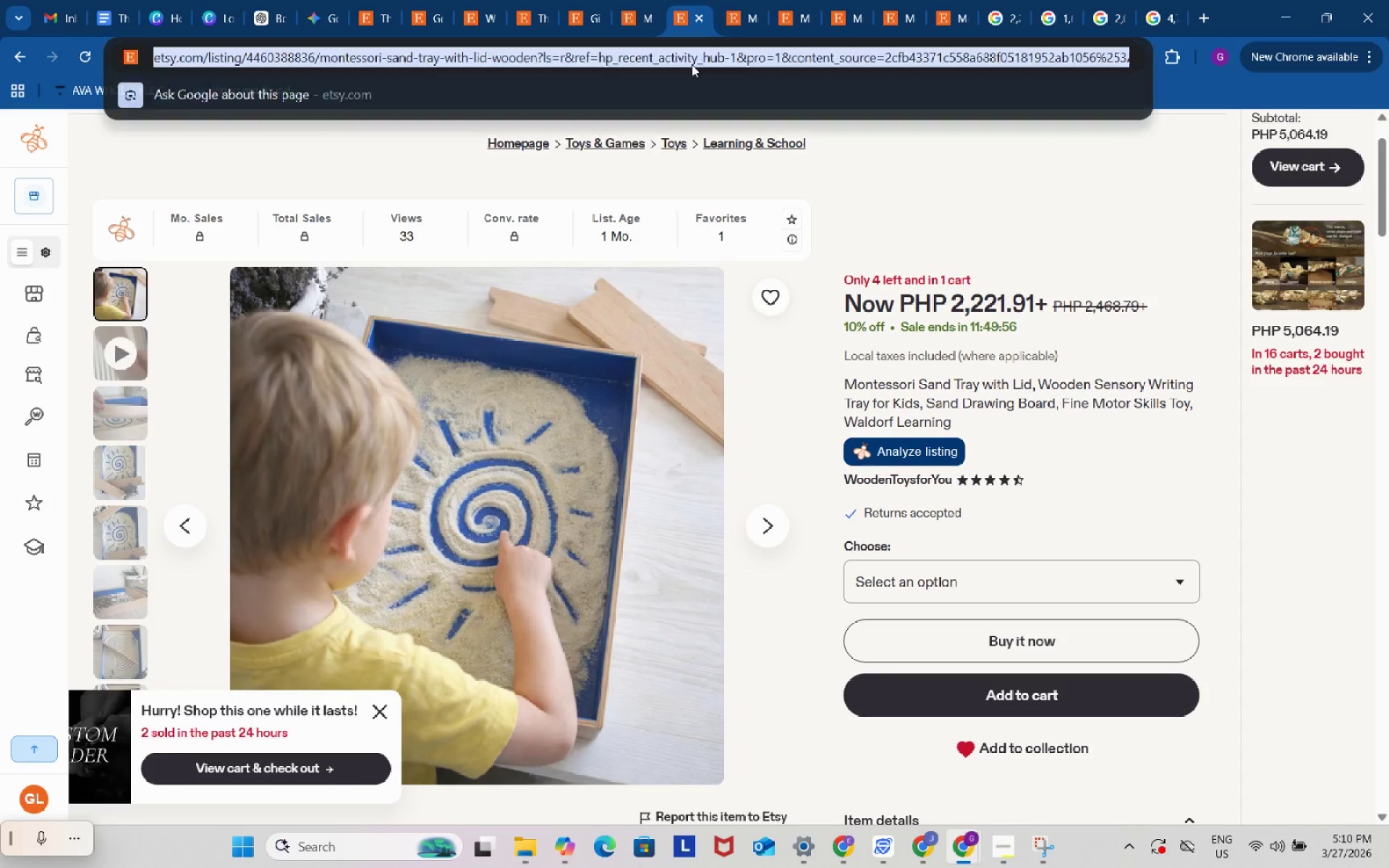 
key(Control+ControlLeft)
 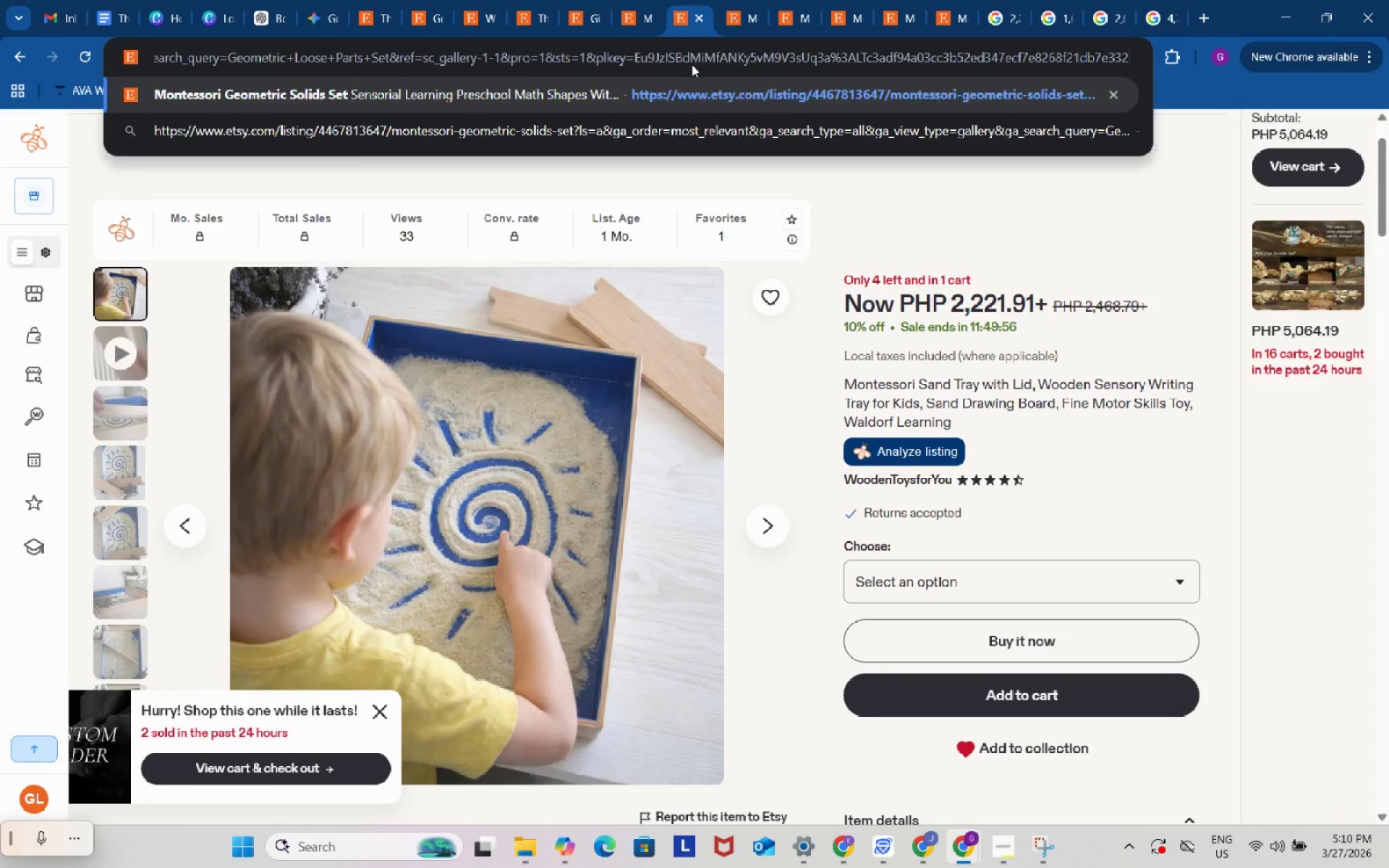 
key(Control+V)
 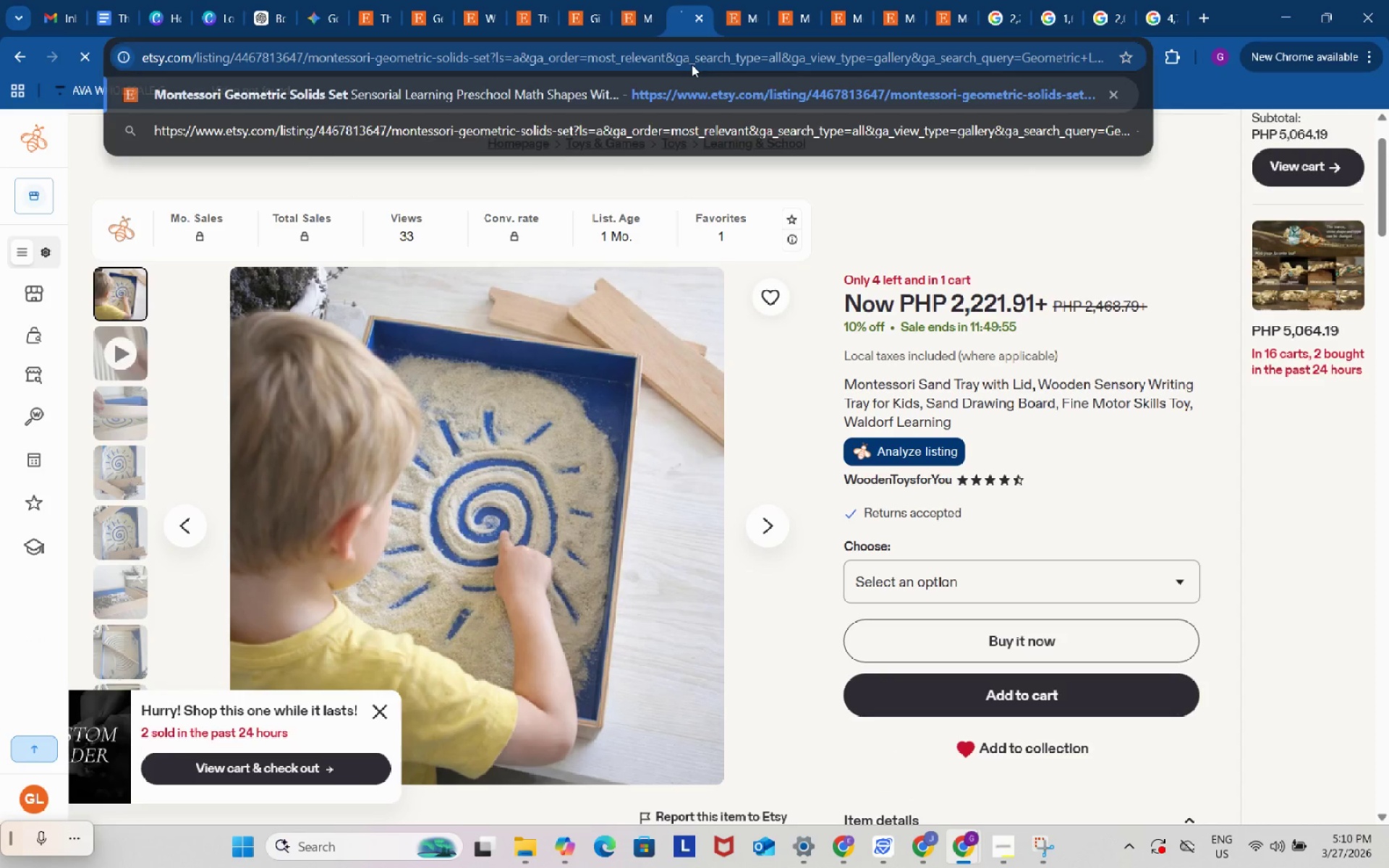 
key(Enter)
 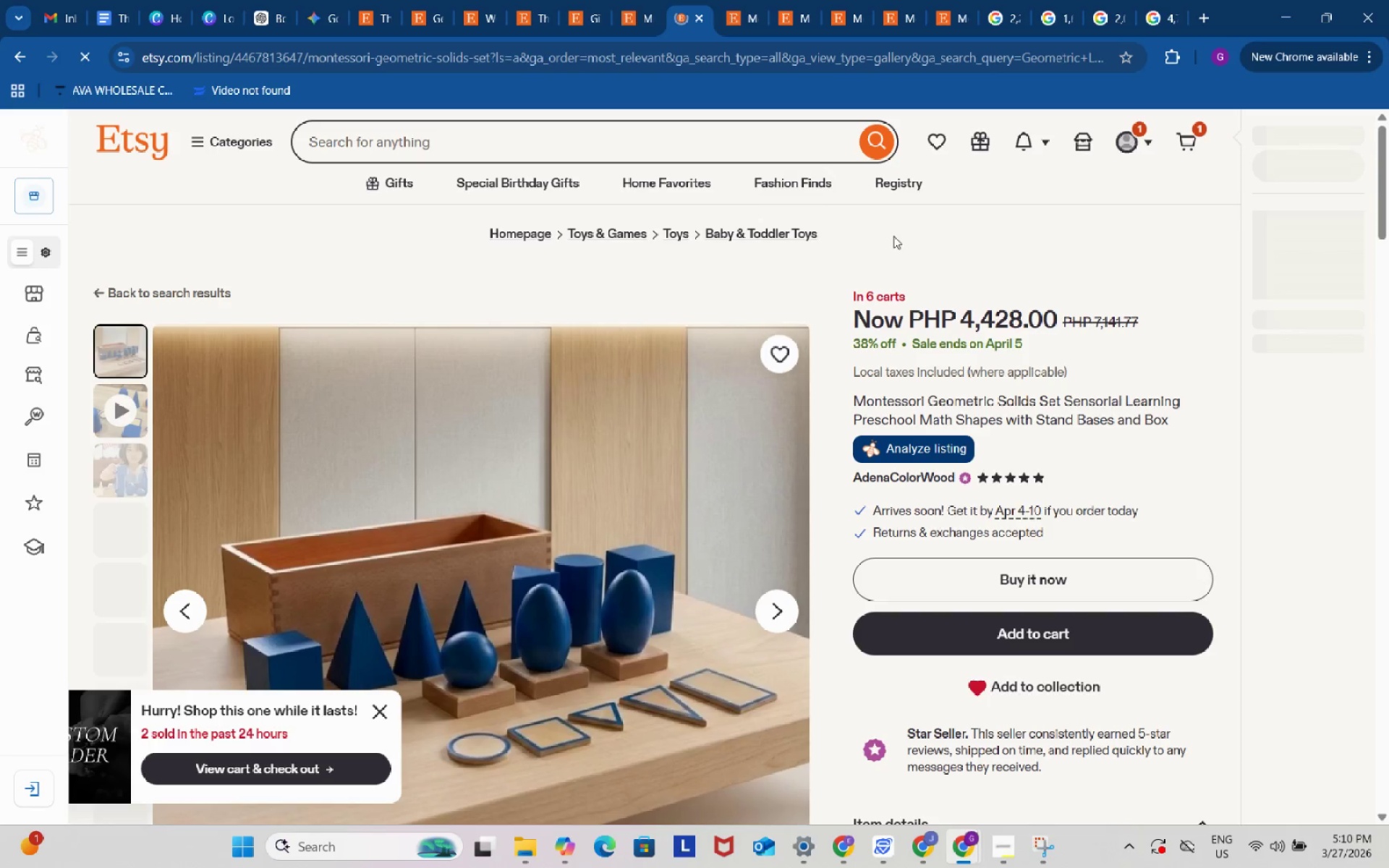 
scroll: coordinate [1003, 313], scroll_direction: down, amount: 3.0
 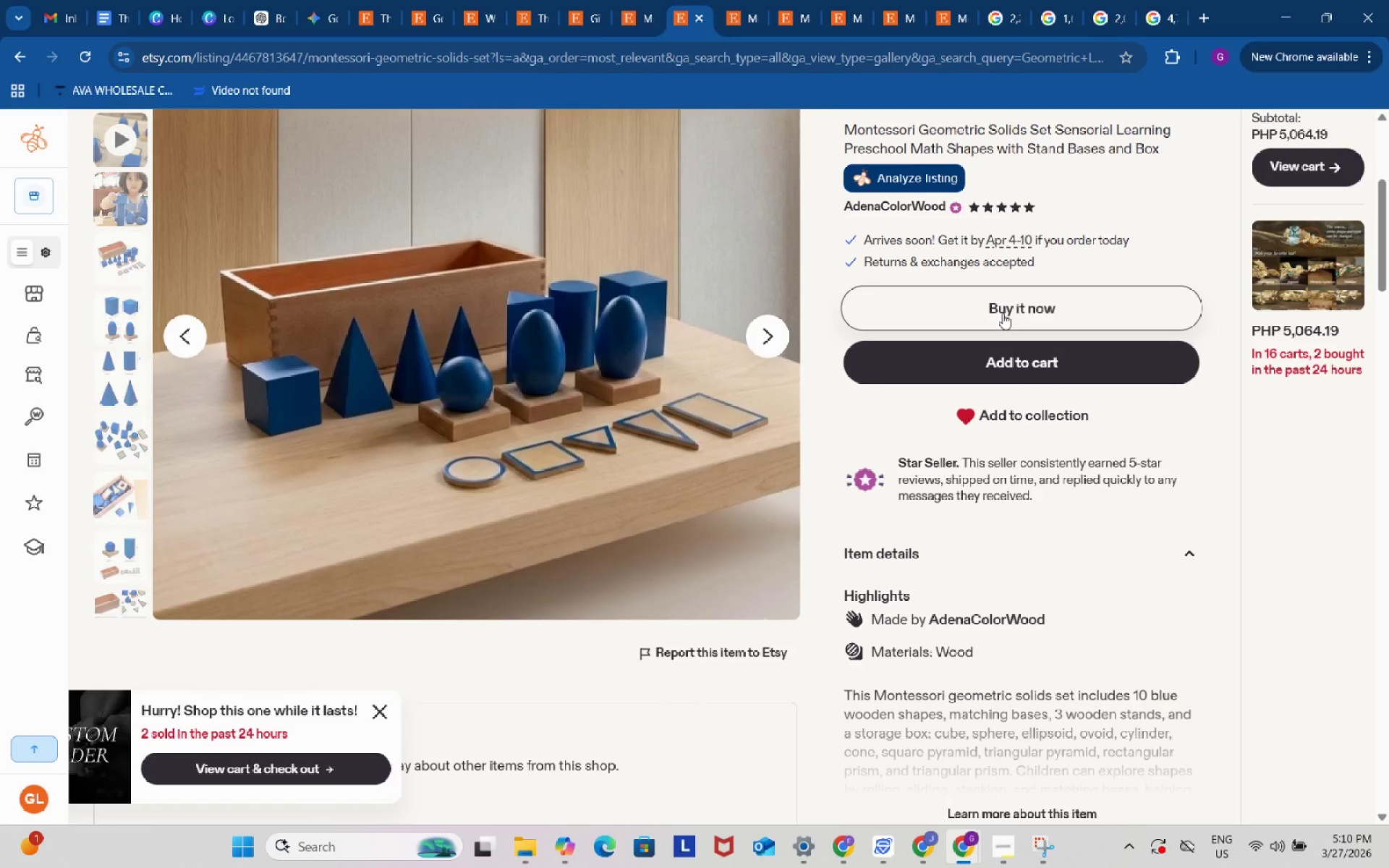 
wait(6.58)
 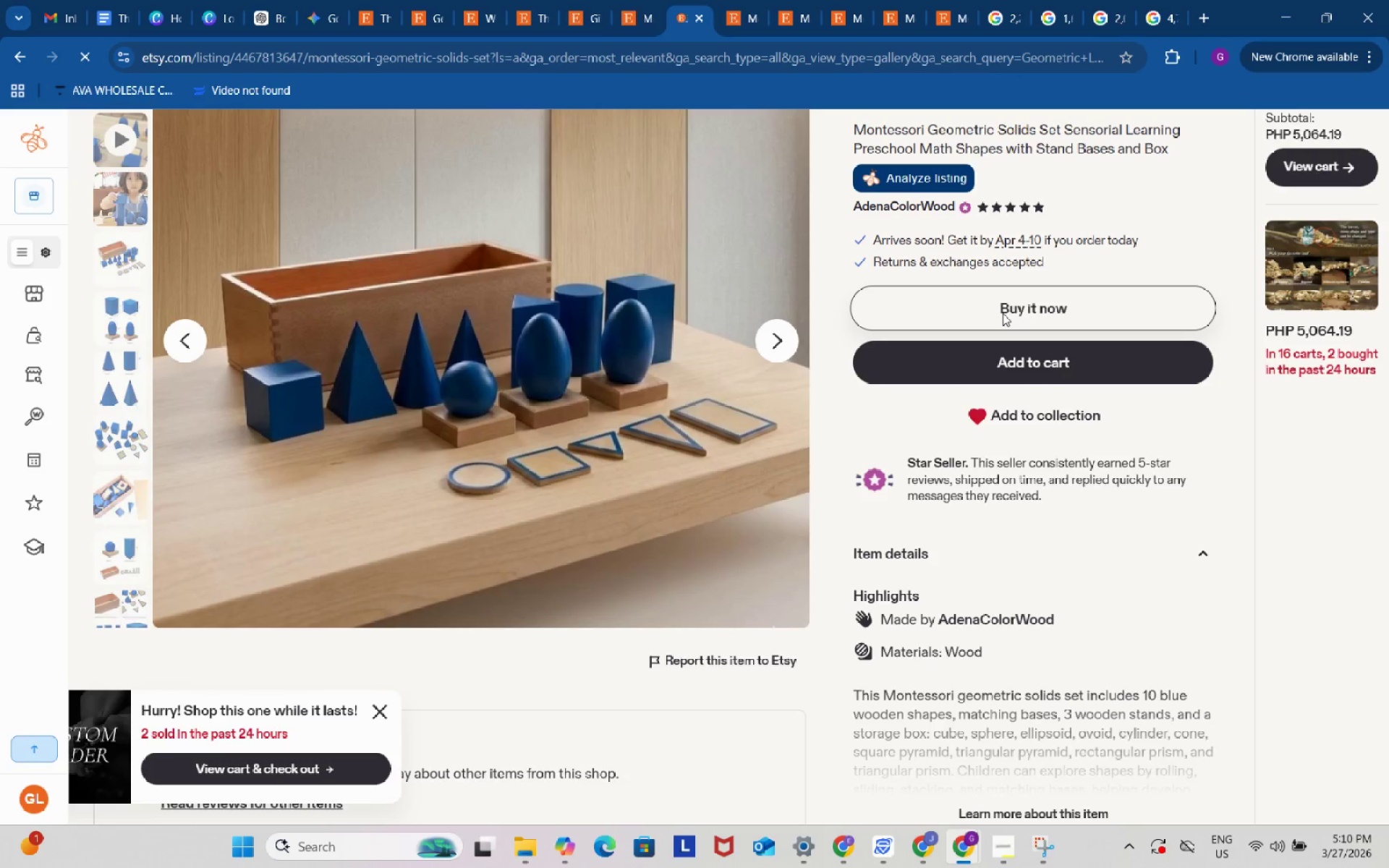 
scroll: coordinate [1001, 312], scroll_direction: up, amount: 1.0
 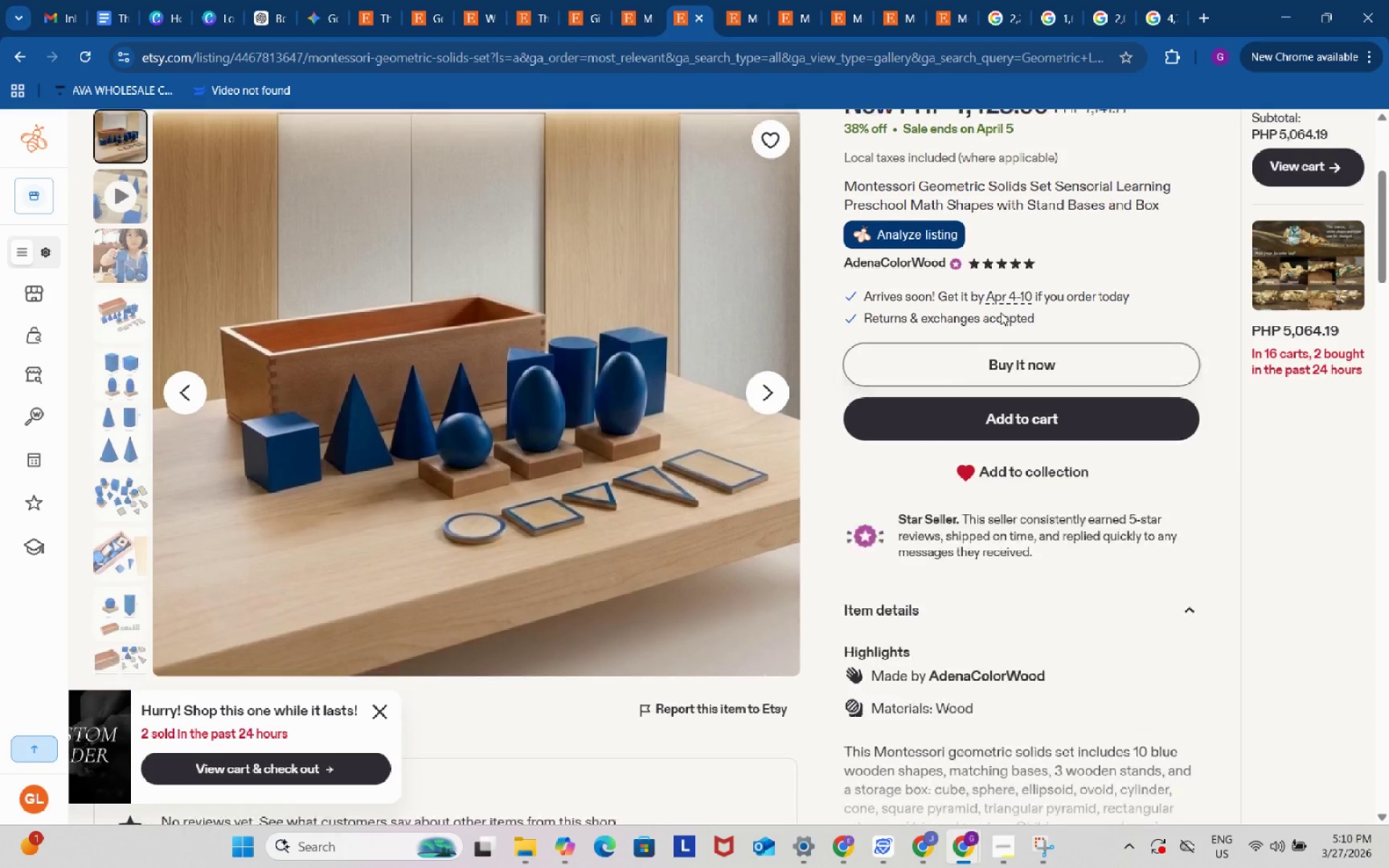 
scroll: coordinate [1001, 312], scroll_direction: down, amount: 2.0
 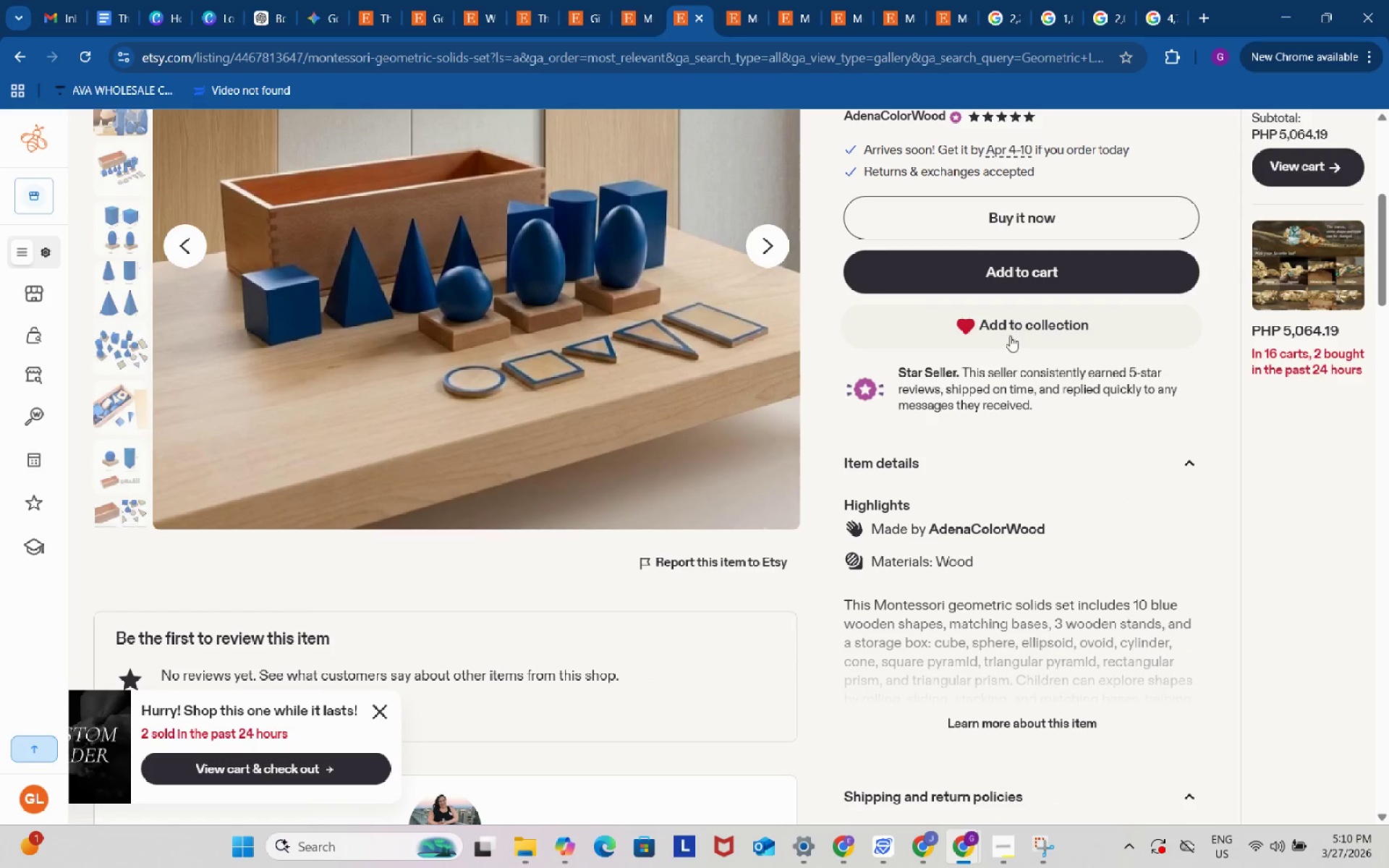 
scroll: coordinate [1011, 339], scroll_direction: up, amount: 4.0
 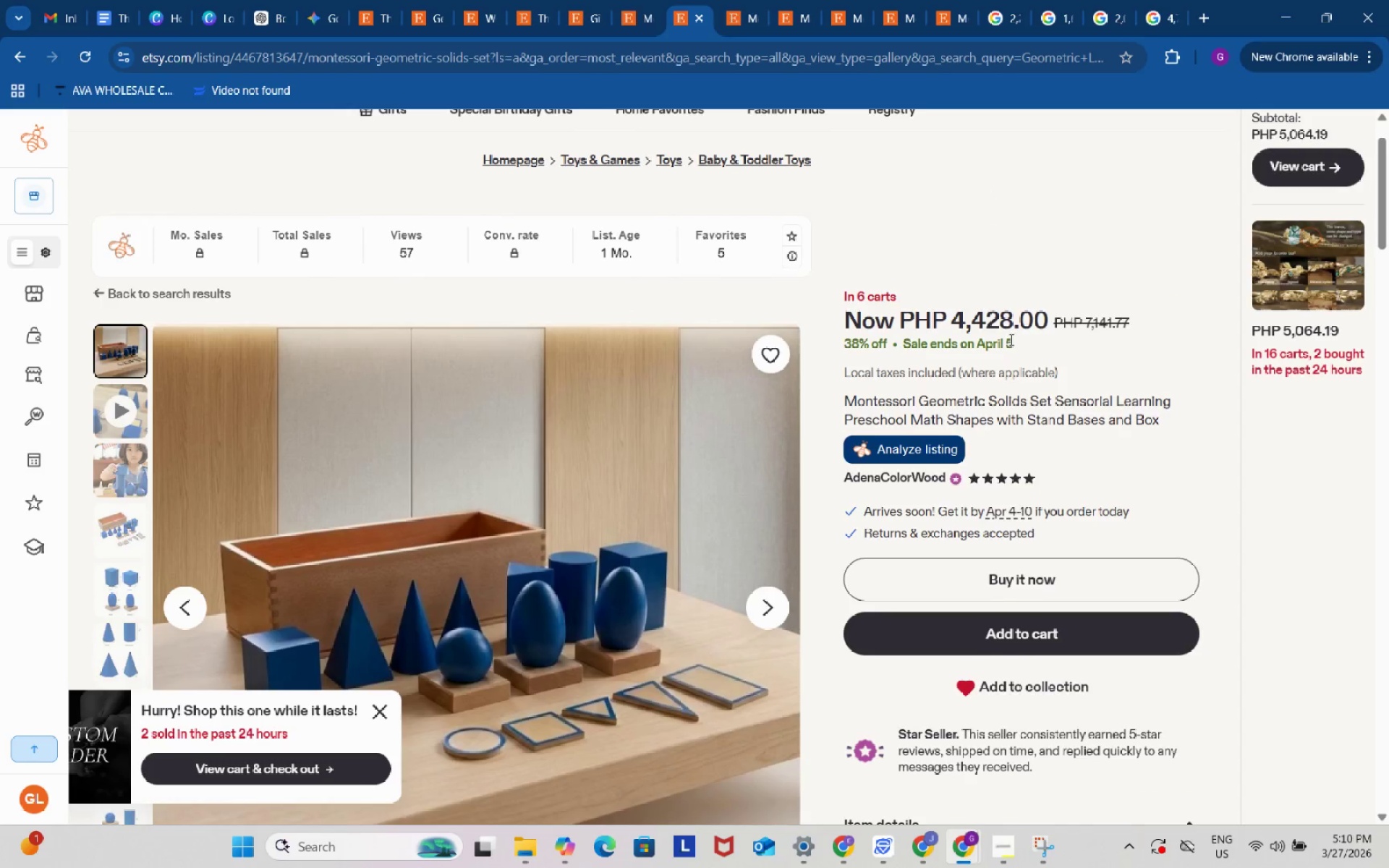 
scroll: coordinate [1009, 339], scroll_direction: down, amount: 2.0
 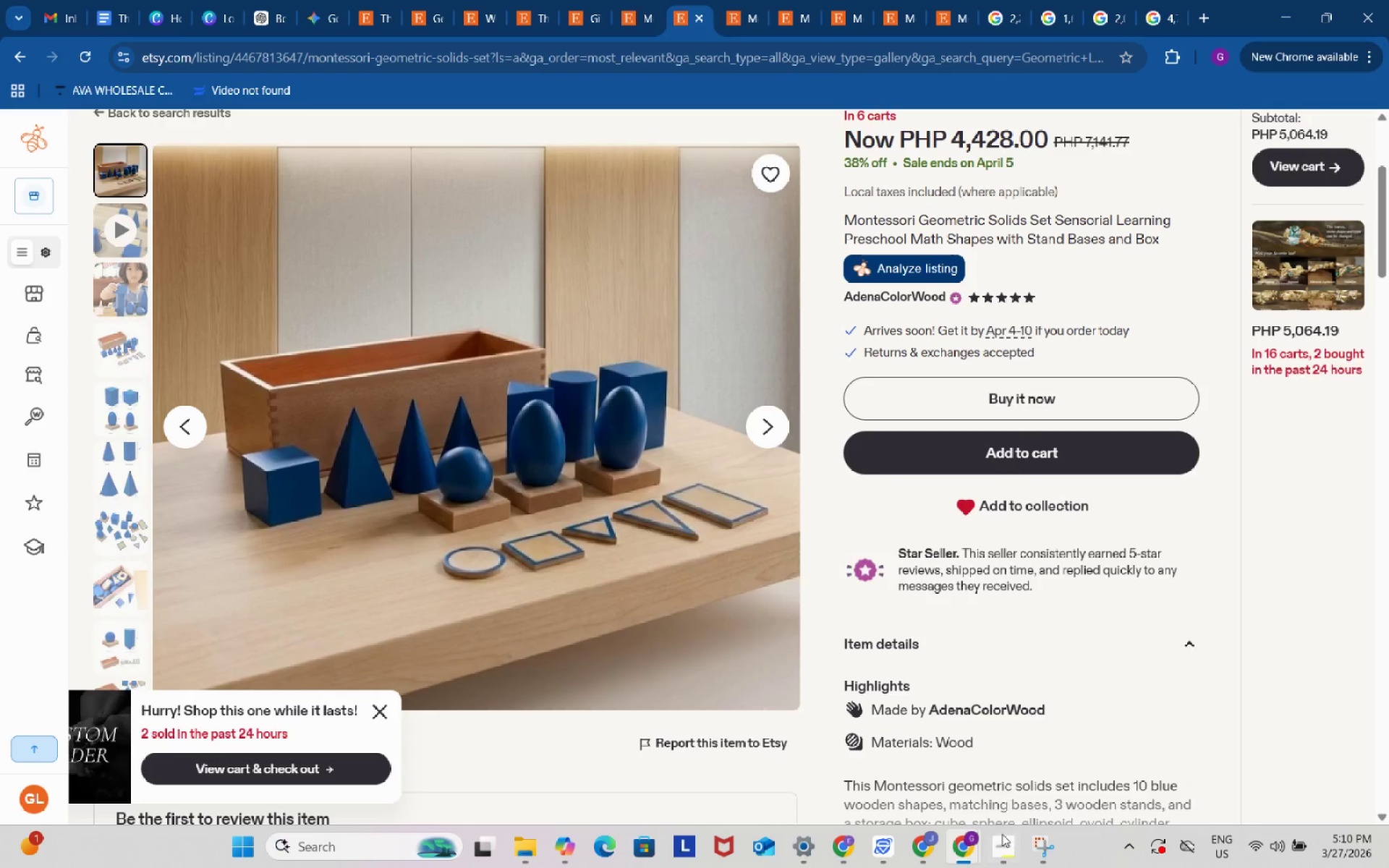 
left_click([1001, 835])